 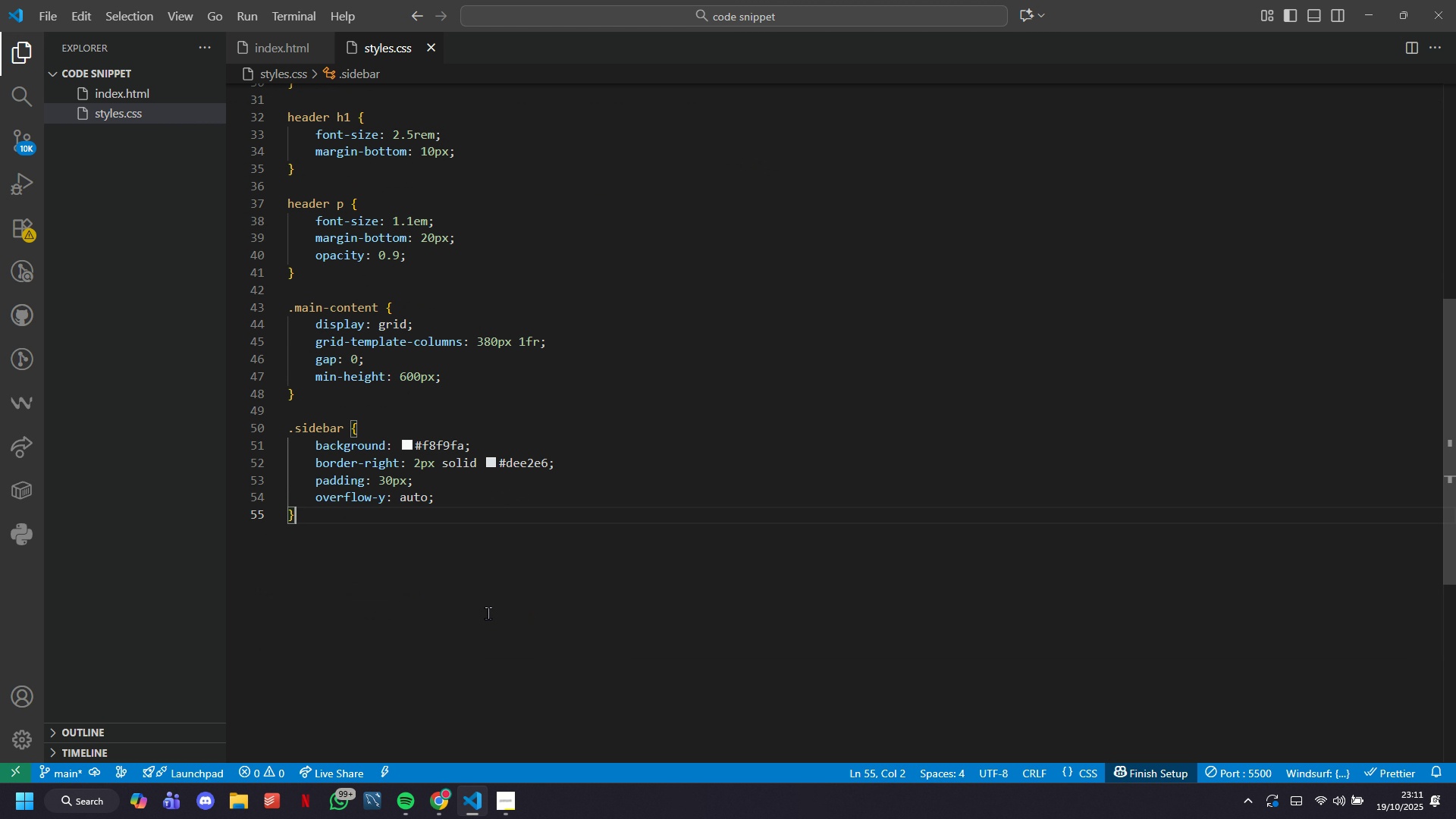 
key(Enter)
 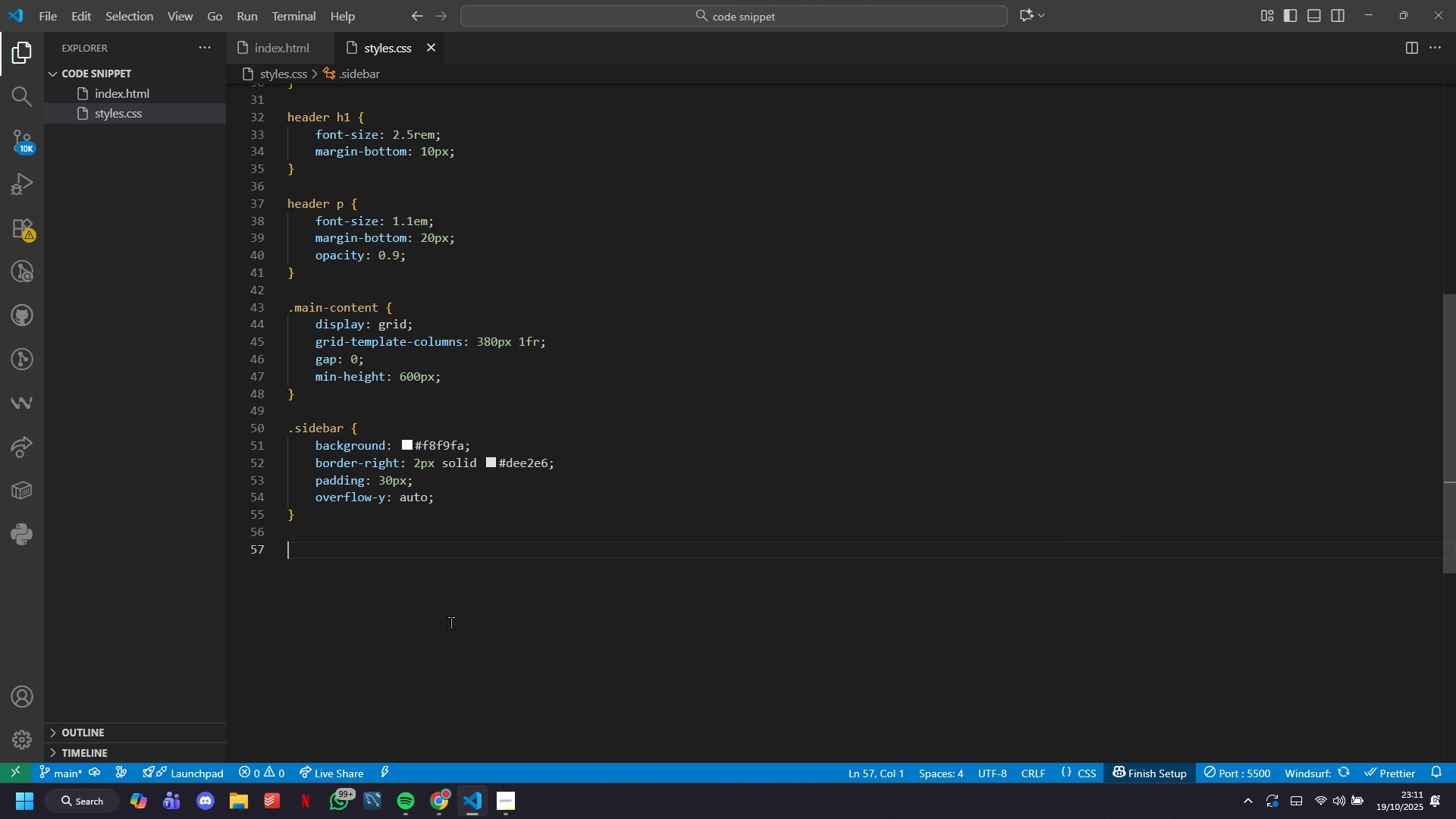 
key(Enter)
 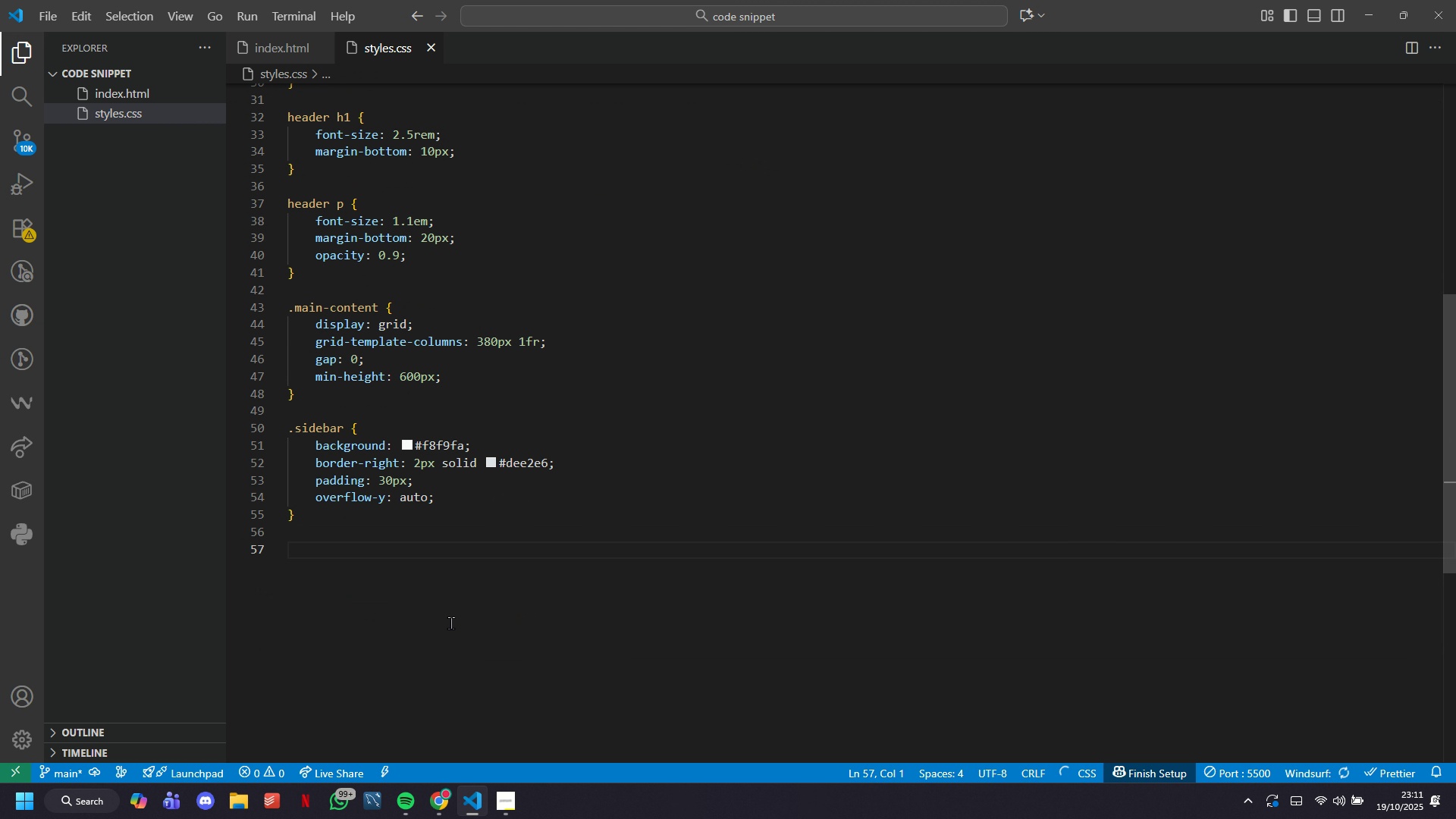 
scroll: coordinate [823, 327], scroll_direction: down, amount: 6.0
 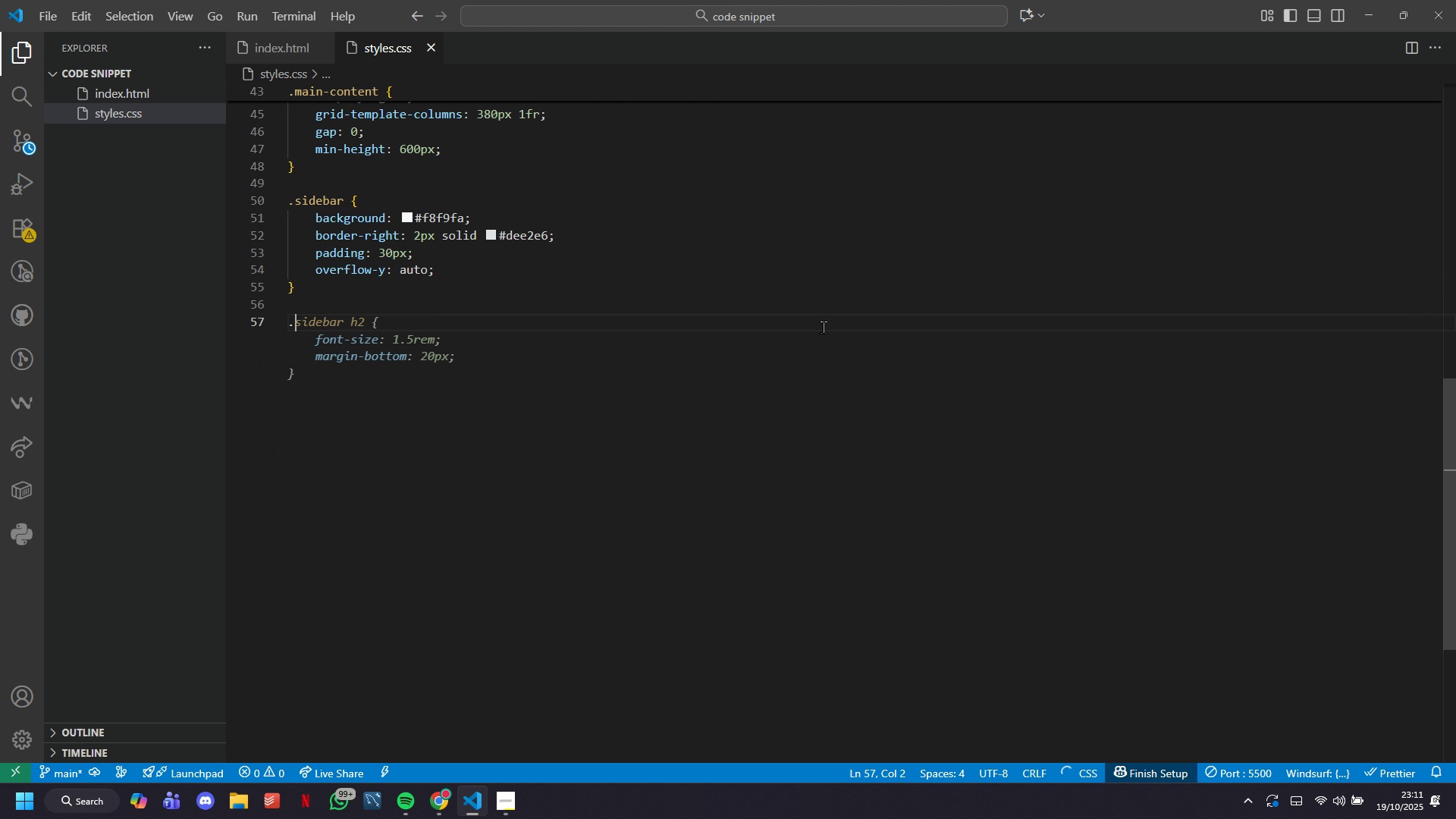 
key(Period)
 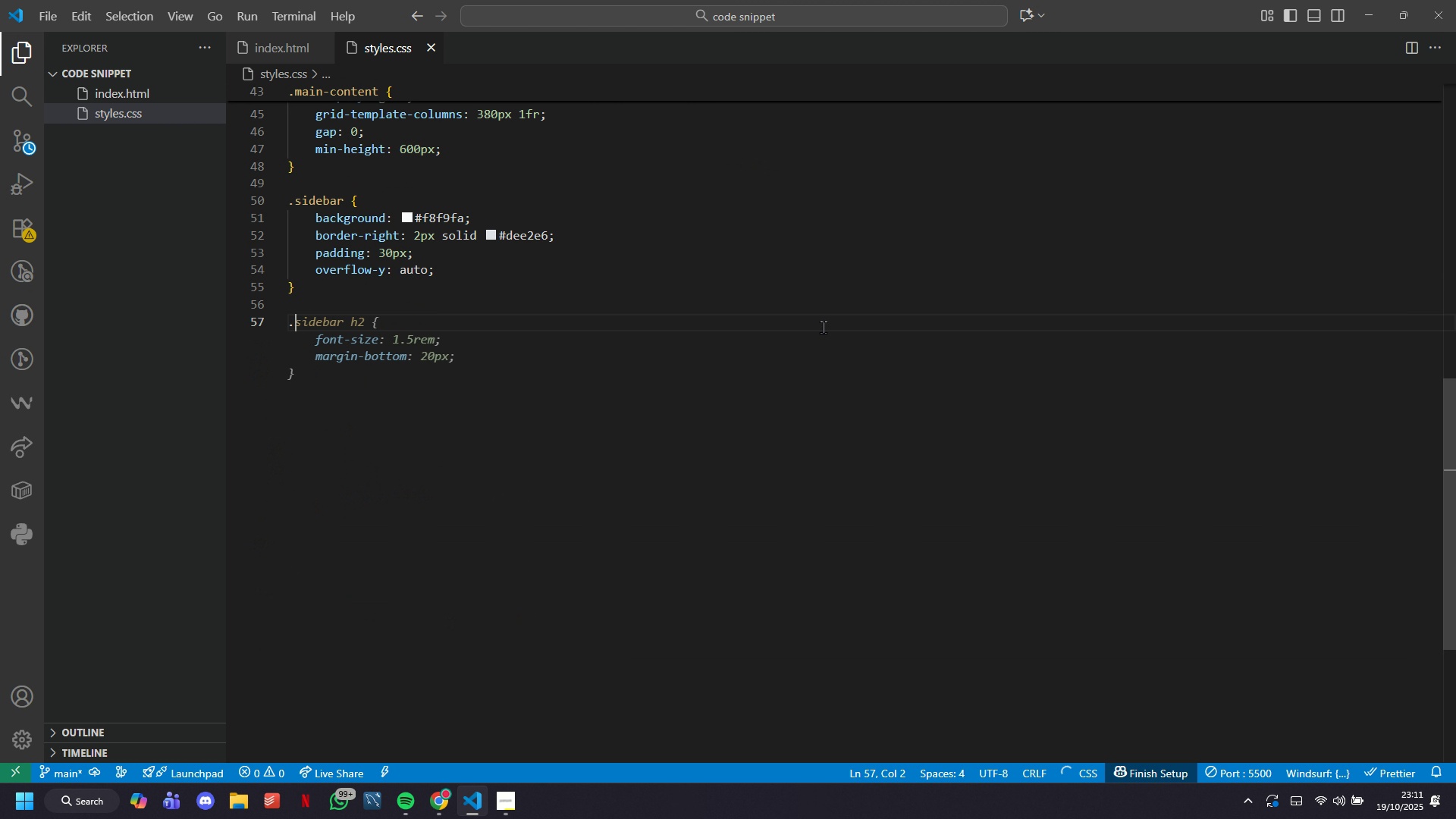 
key(Tab)
 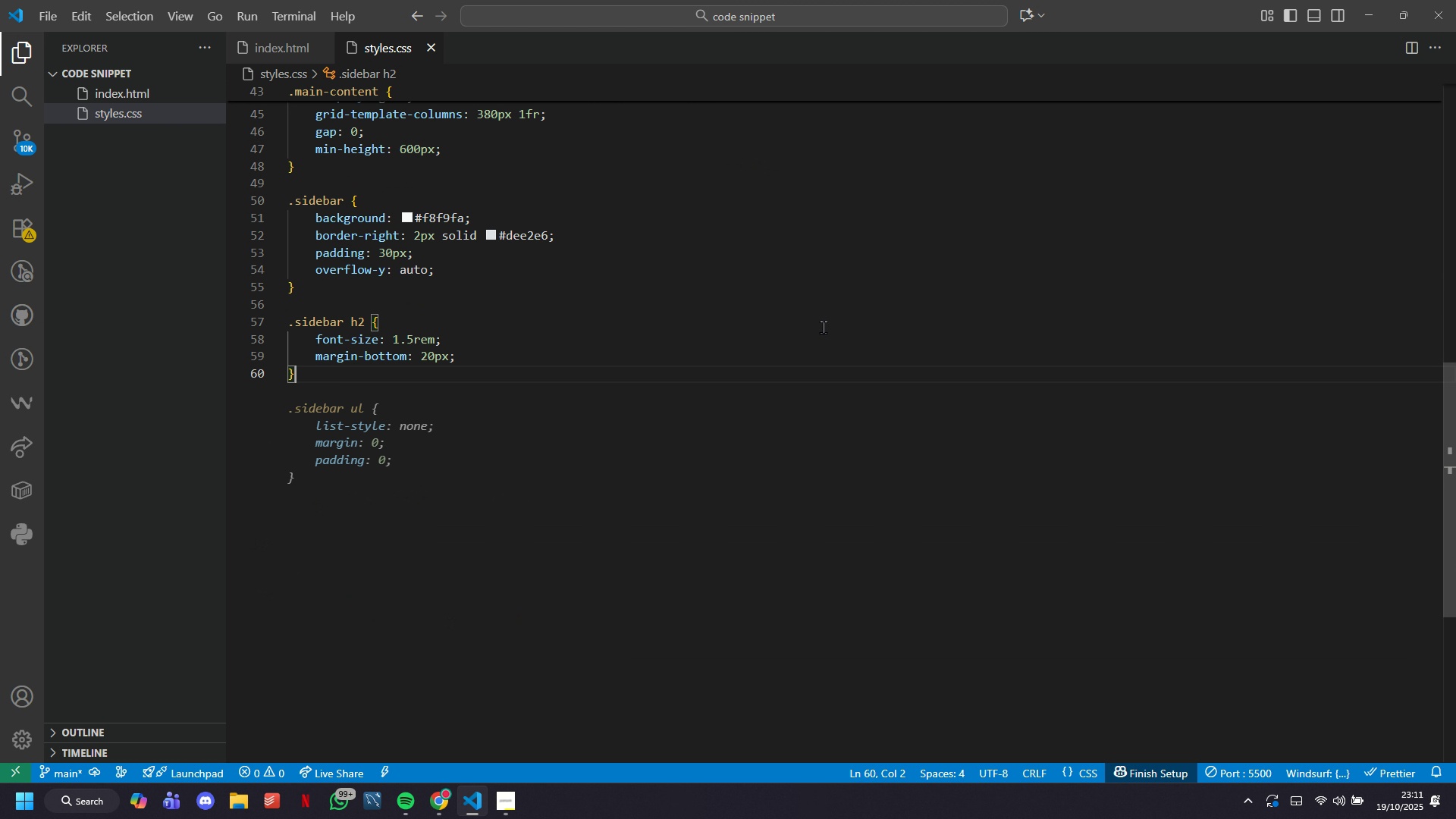 
key(ArrowUp)
 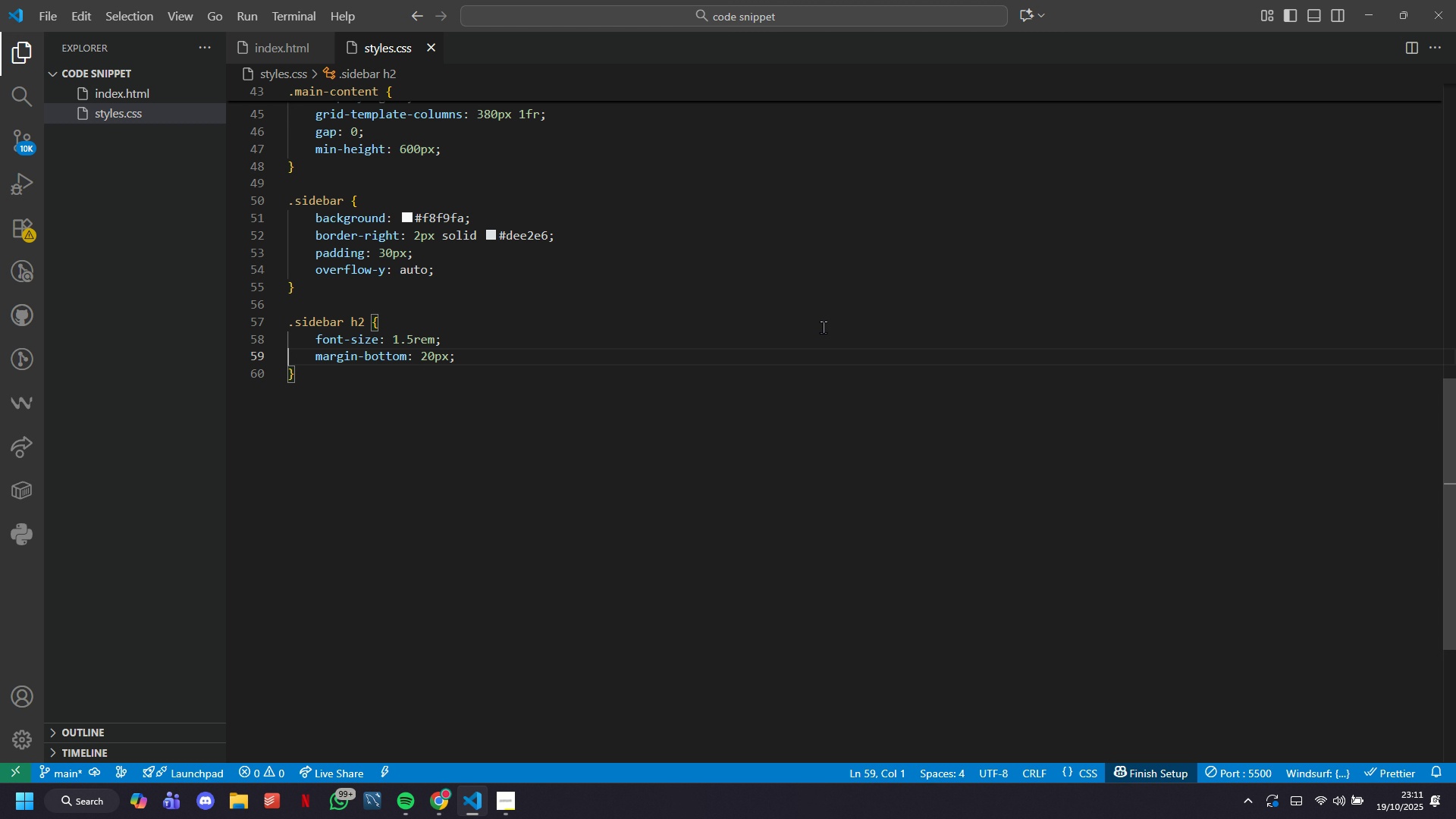 
hold_key(key=ArrowLeft, duration=0.43)
 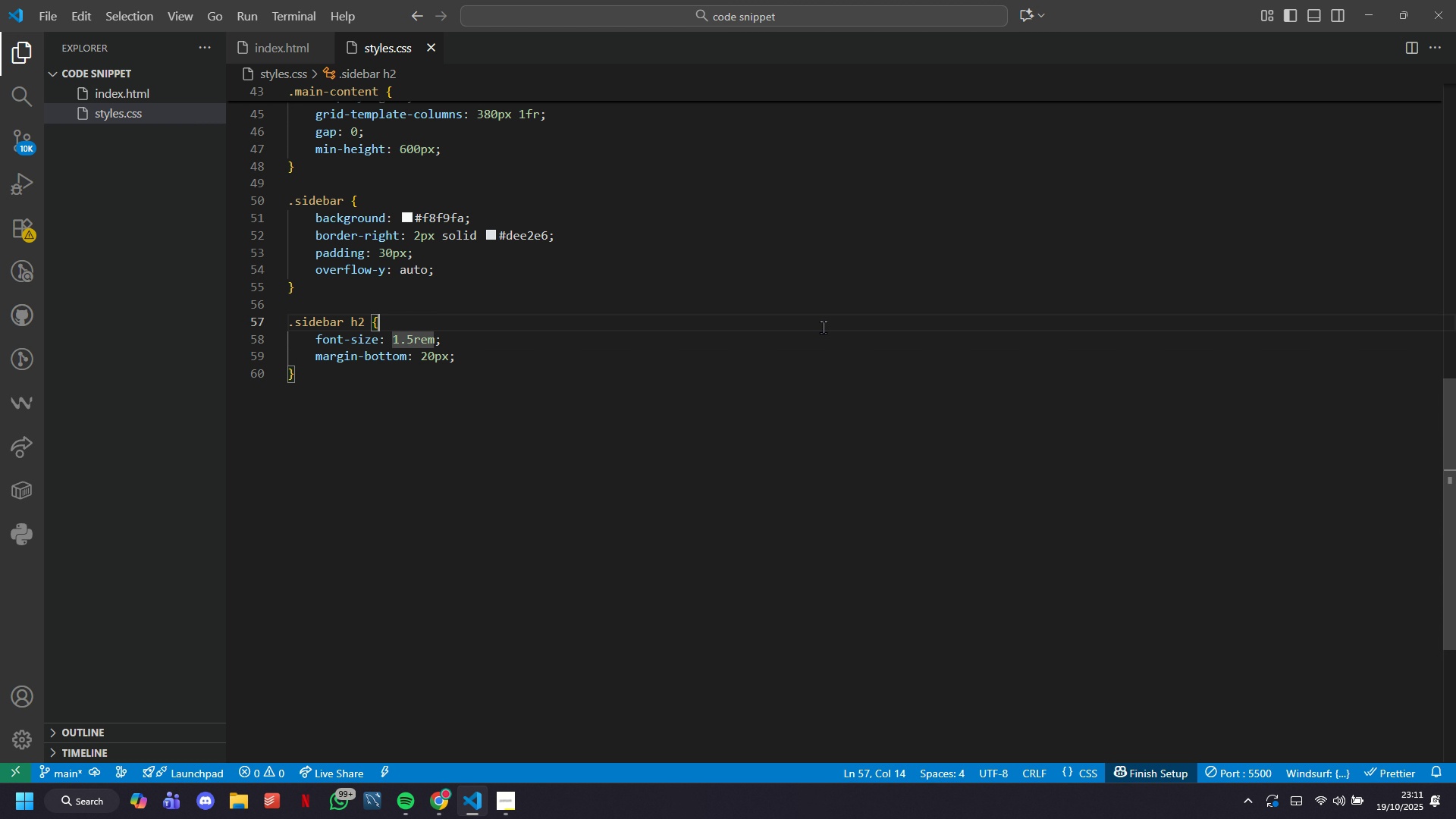 
key(ArrowUp)
 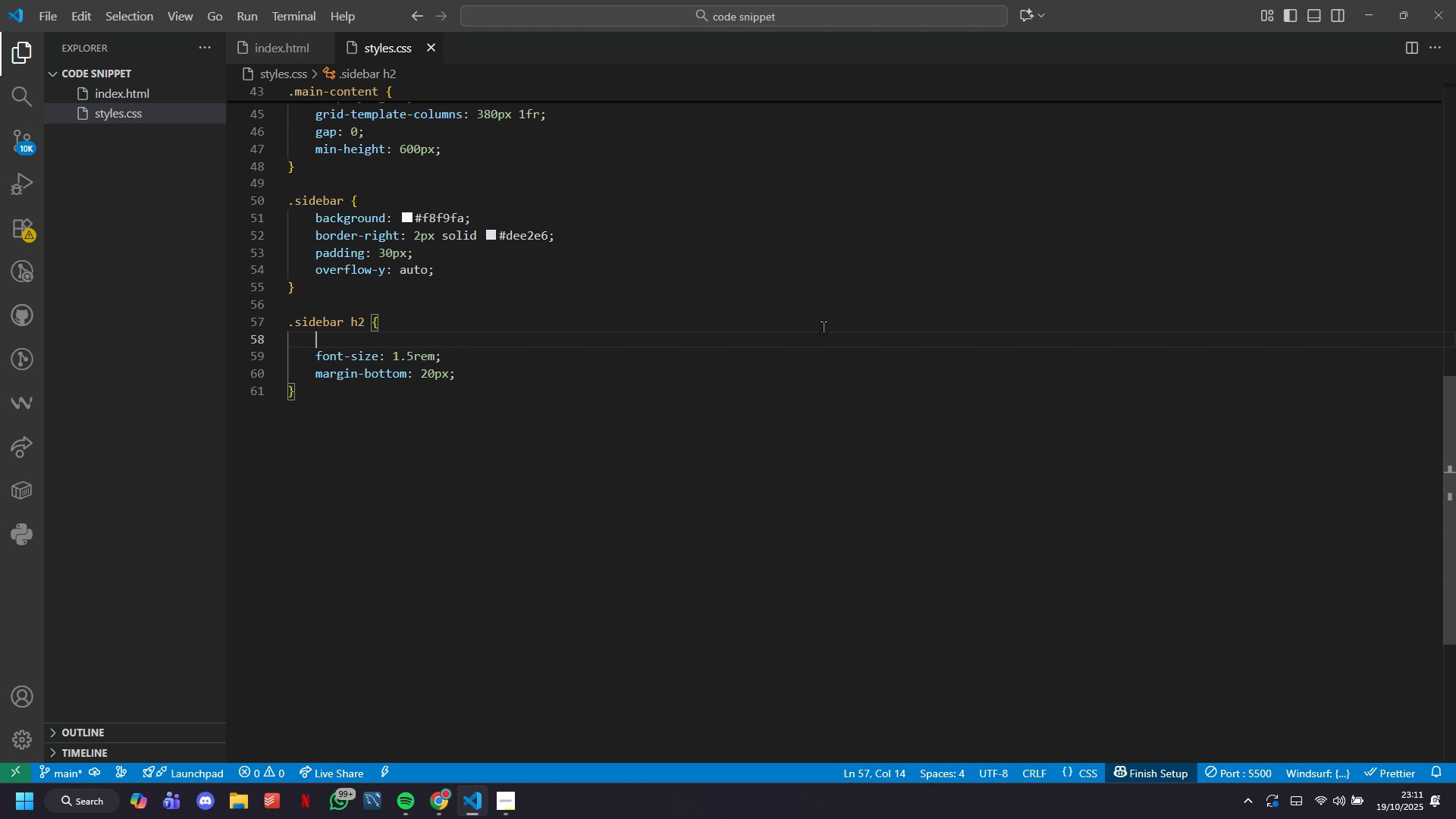 
key(Enter)
 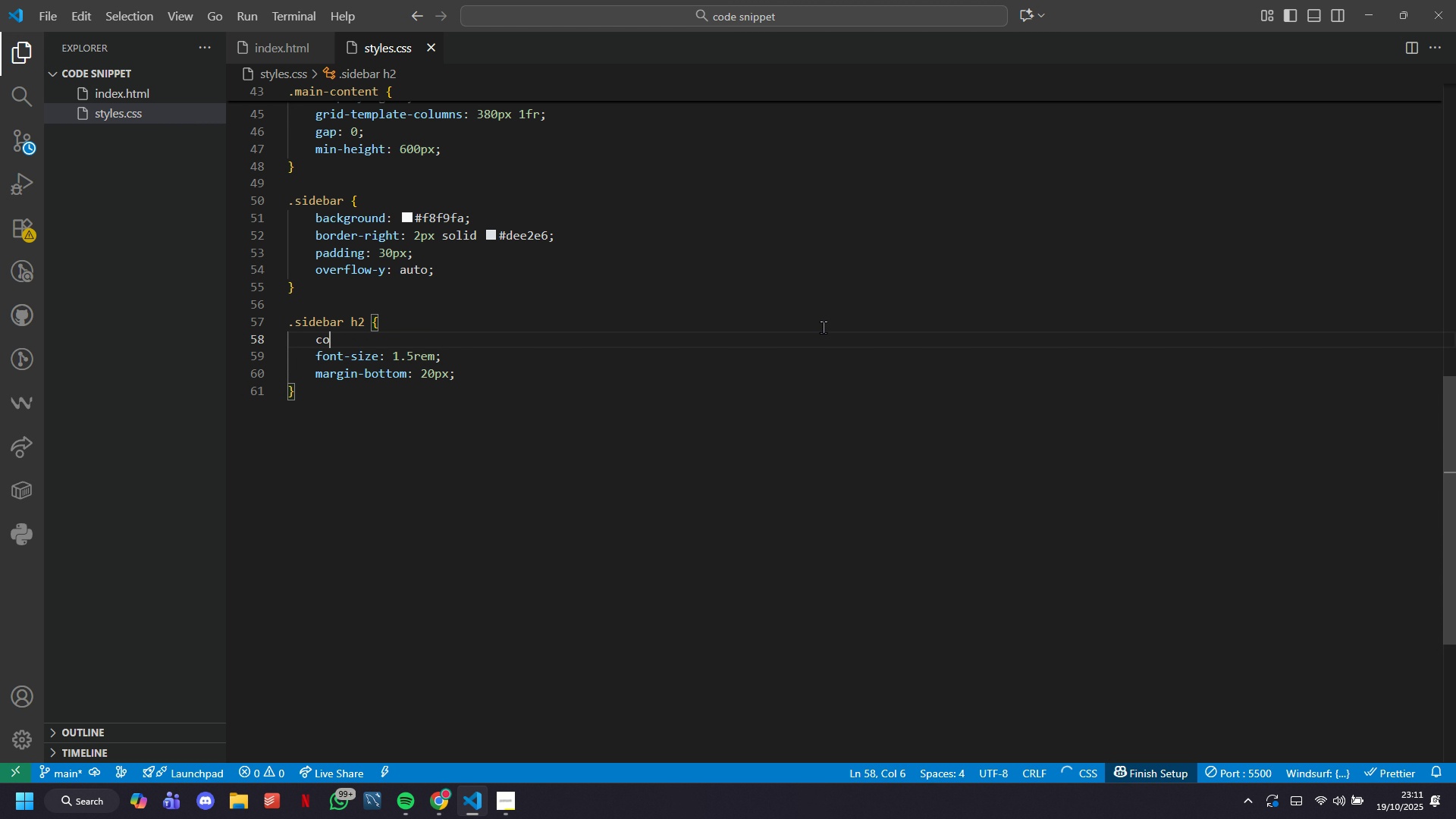 
type(colo )
 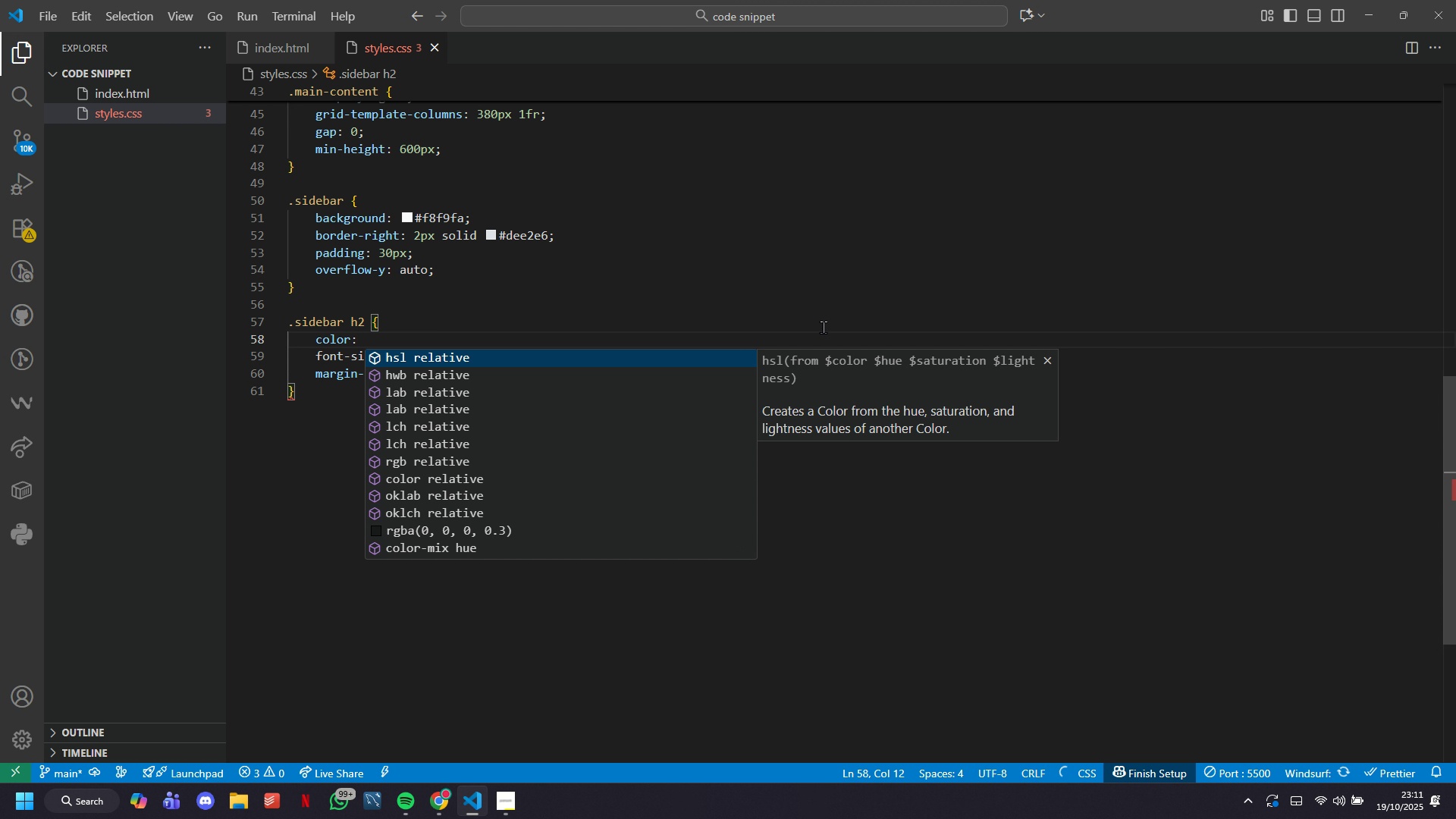 
hold_key(key=R, duration=28.59)
 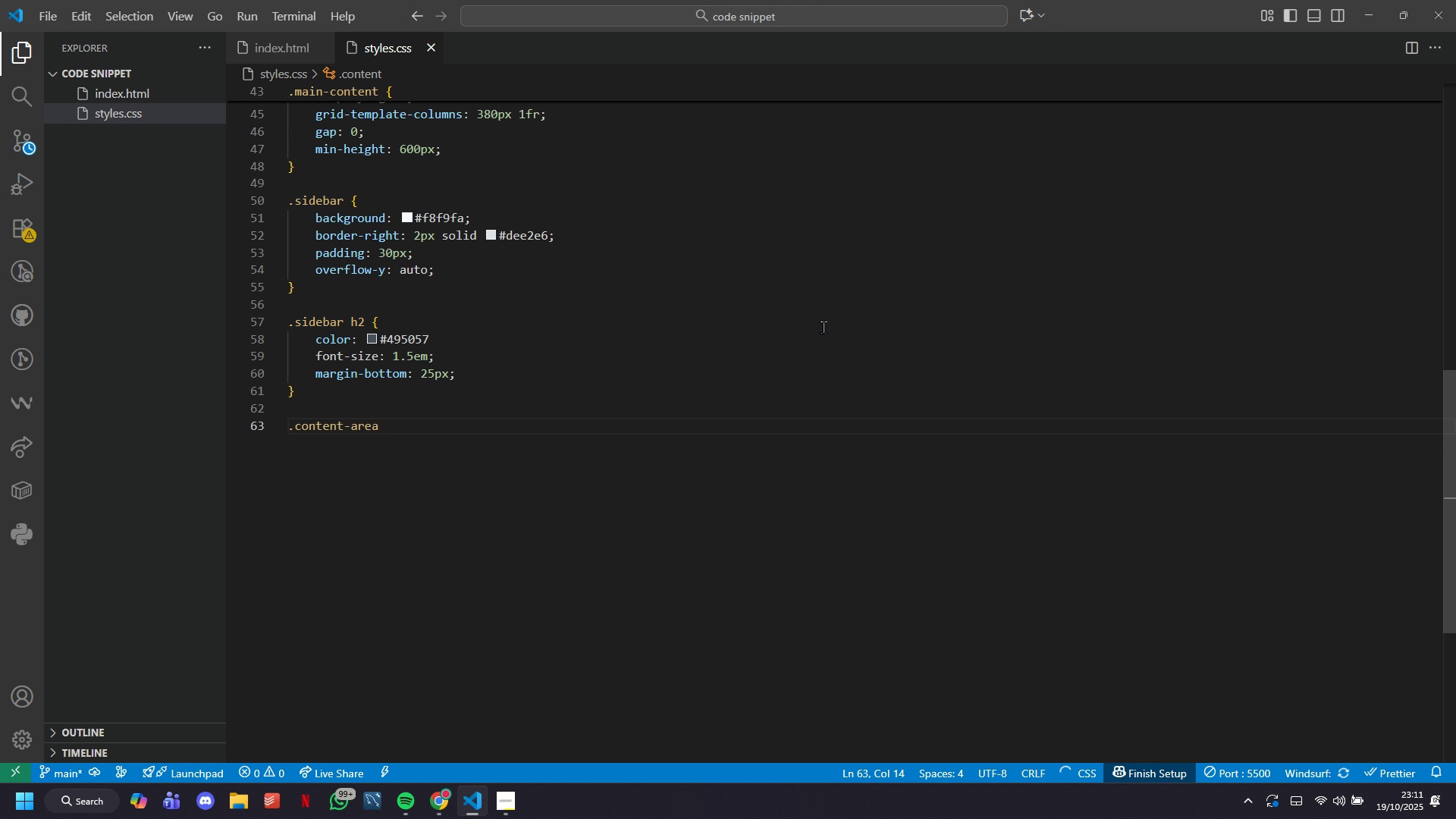 
hold_key(key=Semicolon, duration=0.33)
 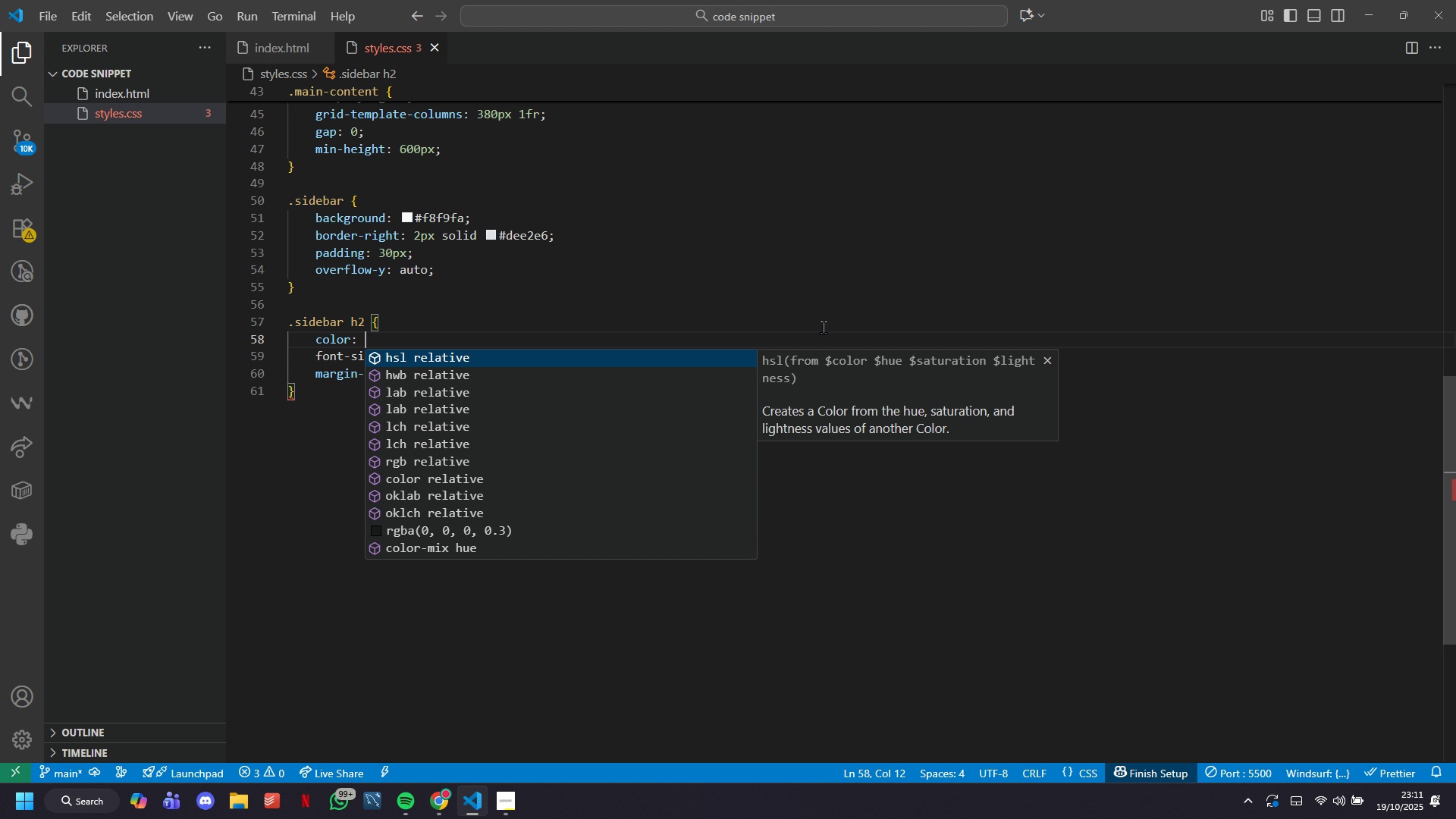 
type(#$95057)
 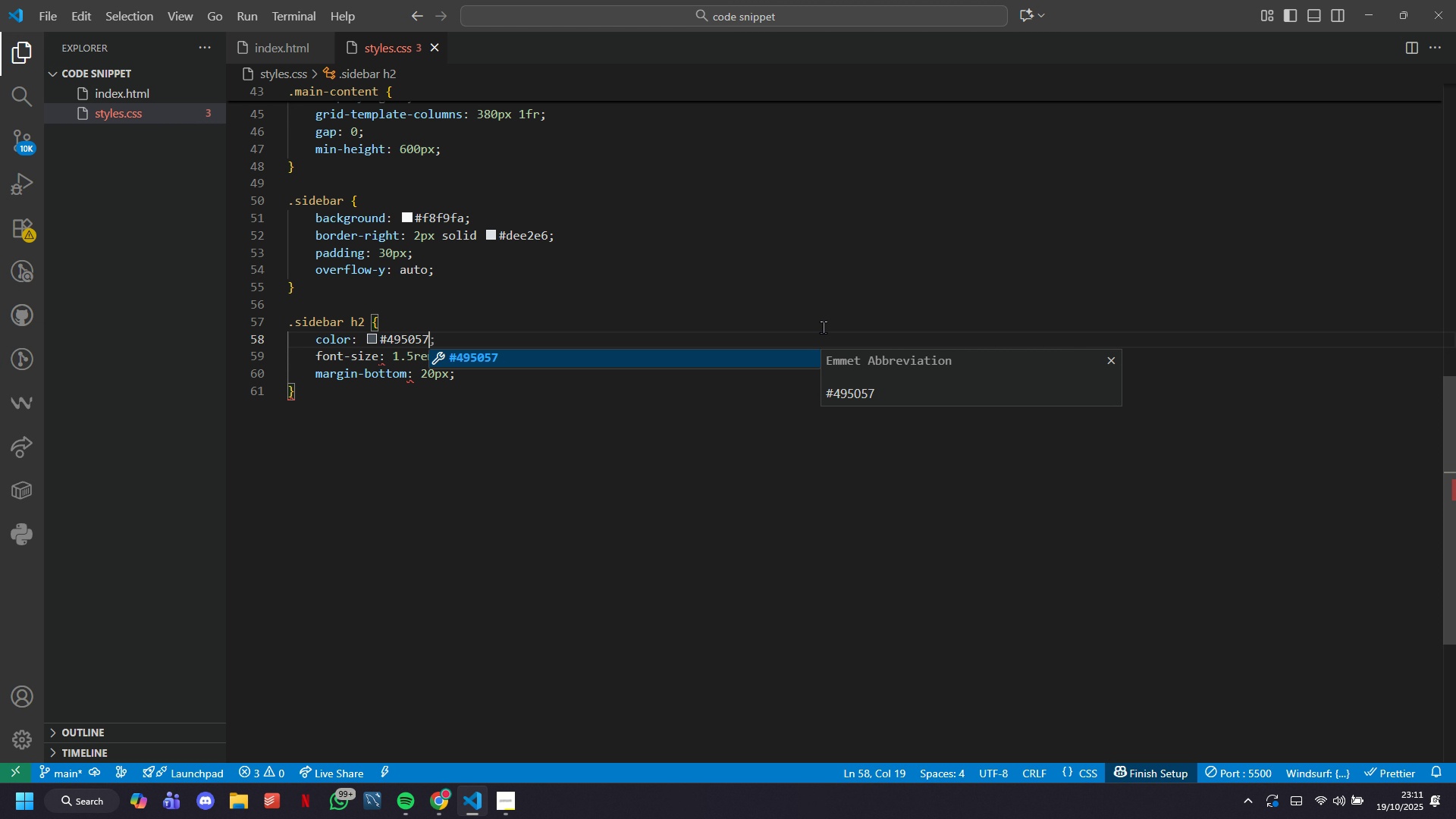 
key(ArrowDown)
 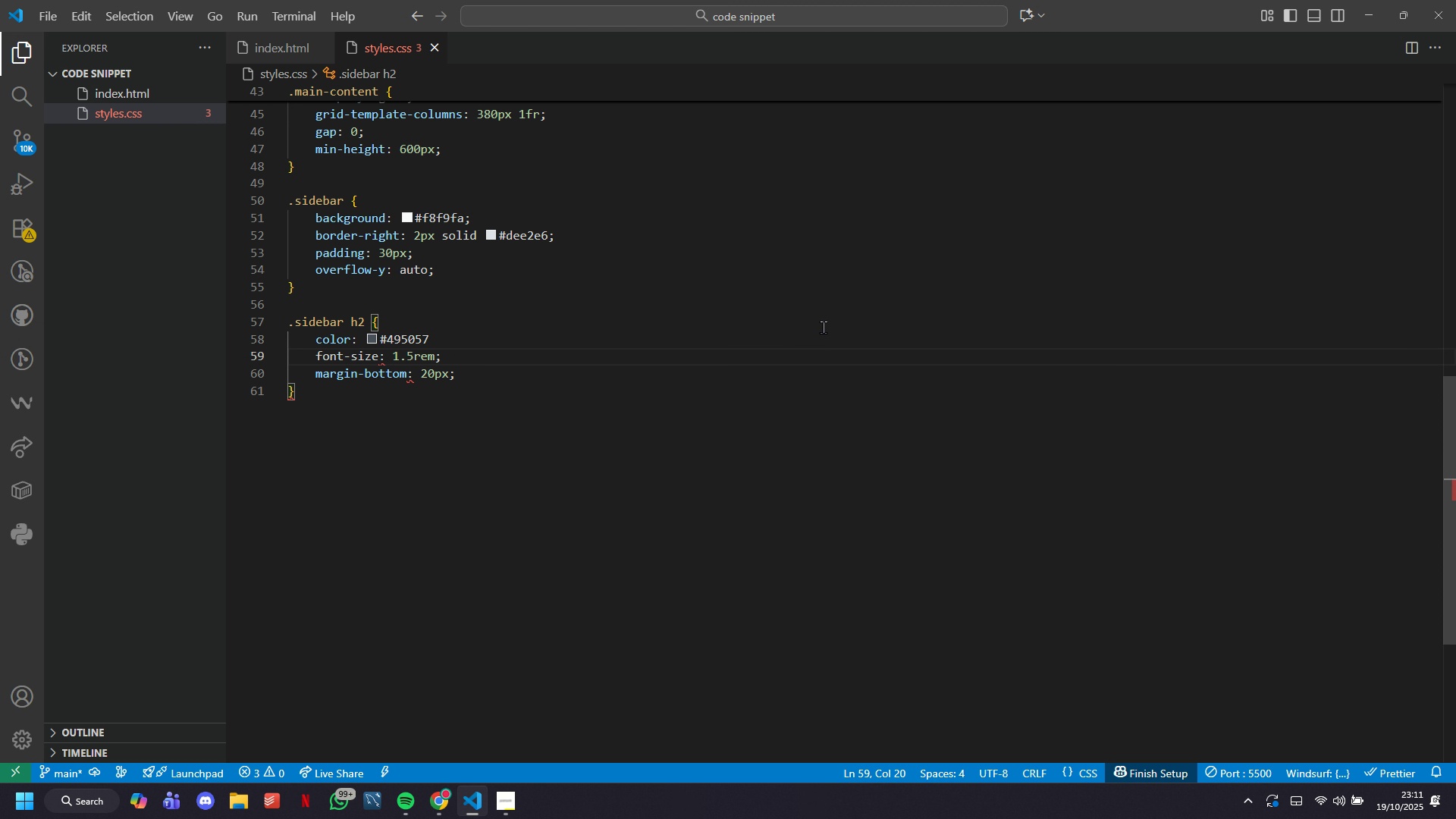 
key(Backspace)
 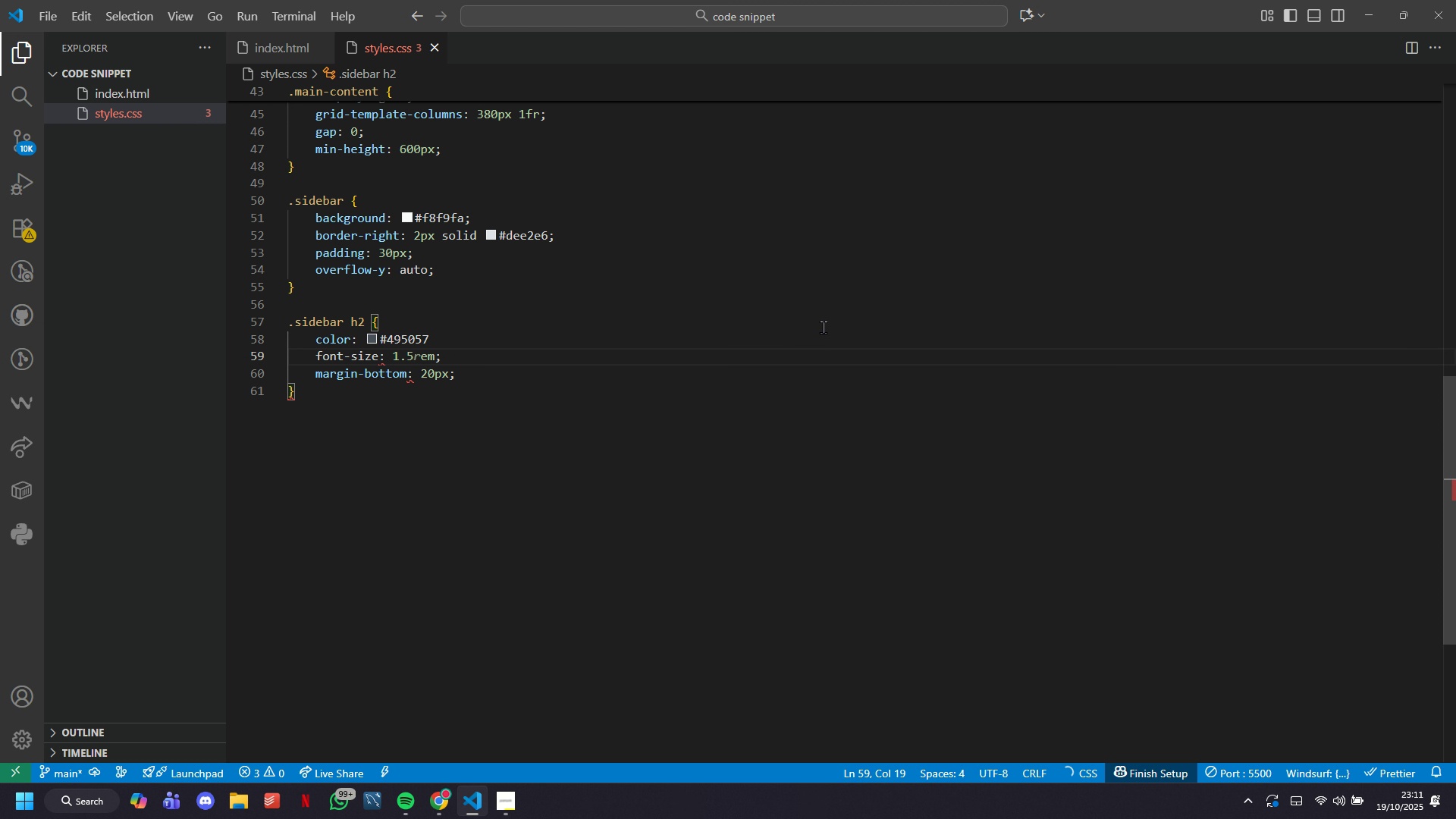 
key(ArrowDown)
 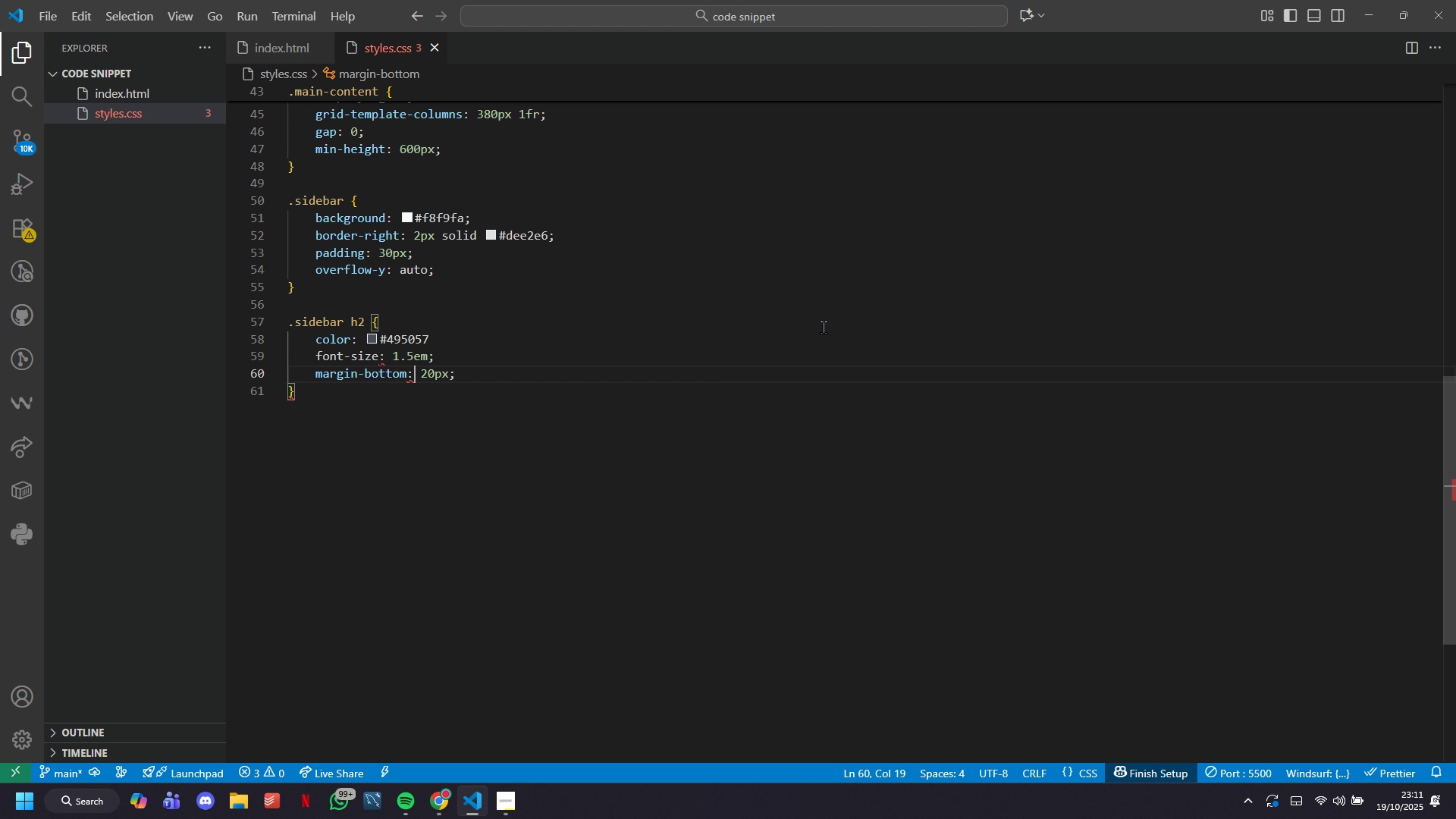 
key(ArrowRight)
 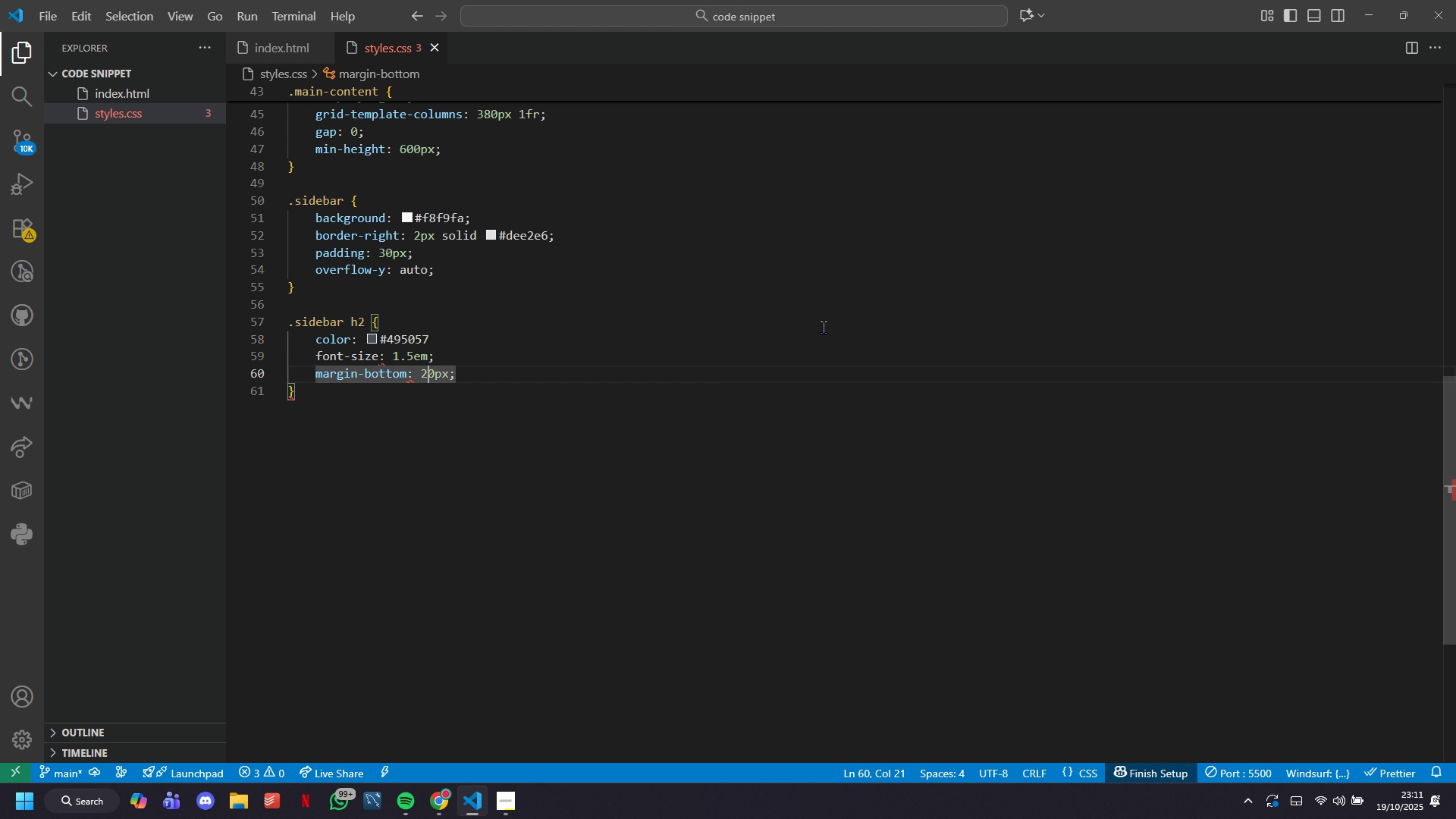 
key(ArrowRight)
 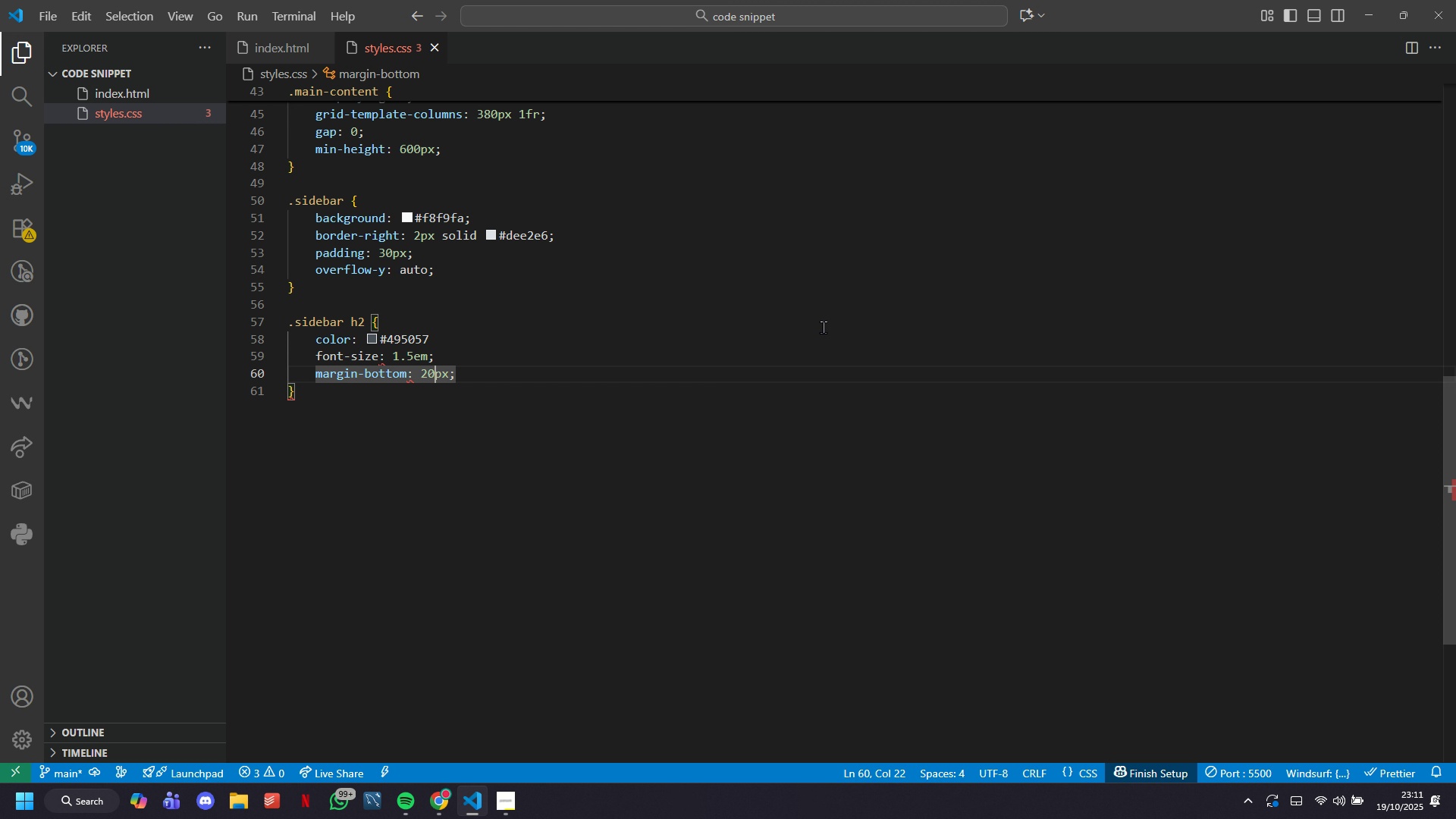 
key(ArrowRight)
 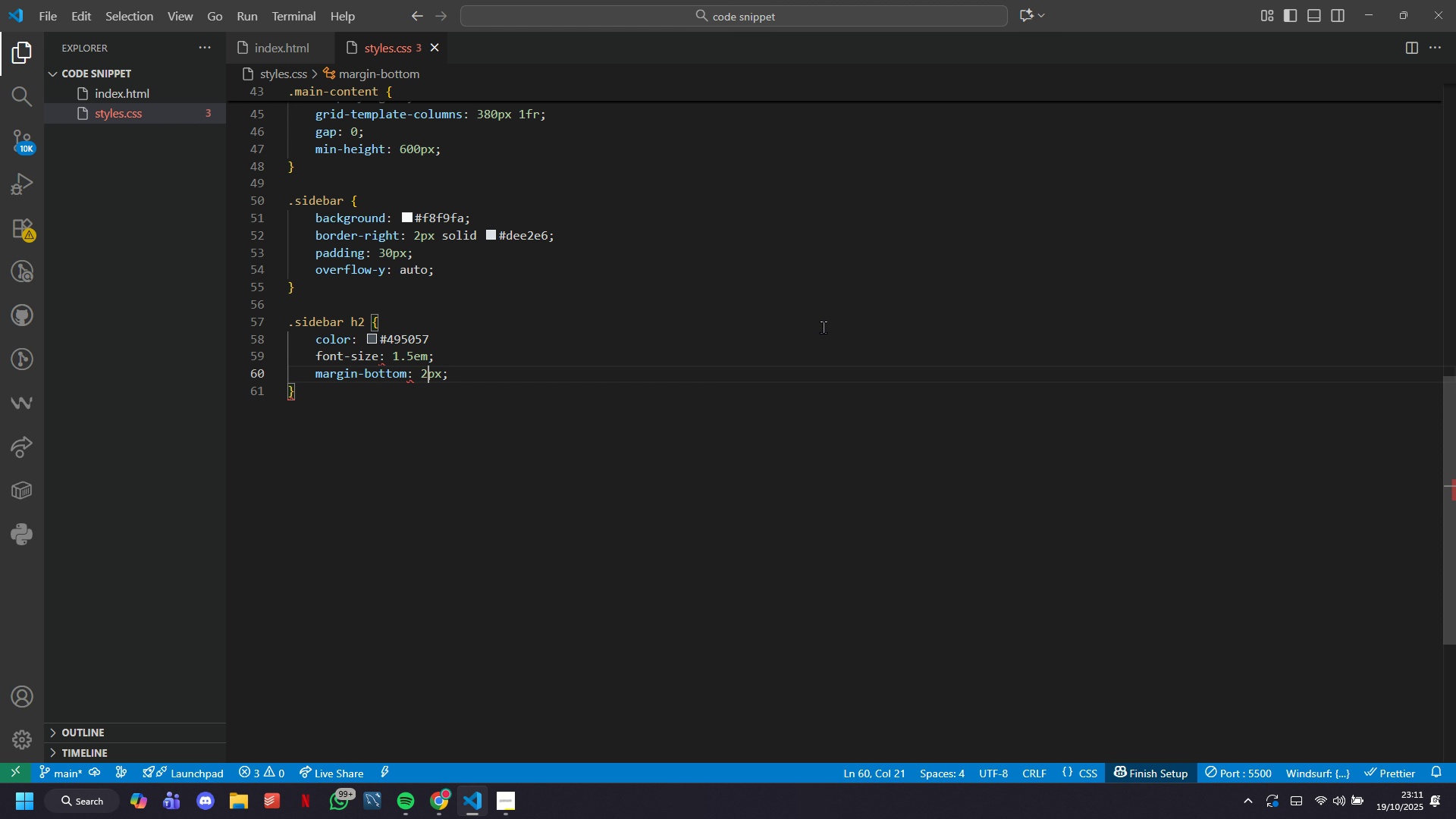 
key(Backspace)
 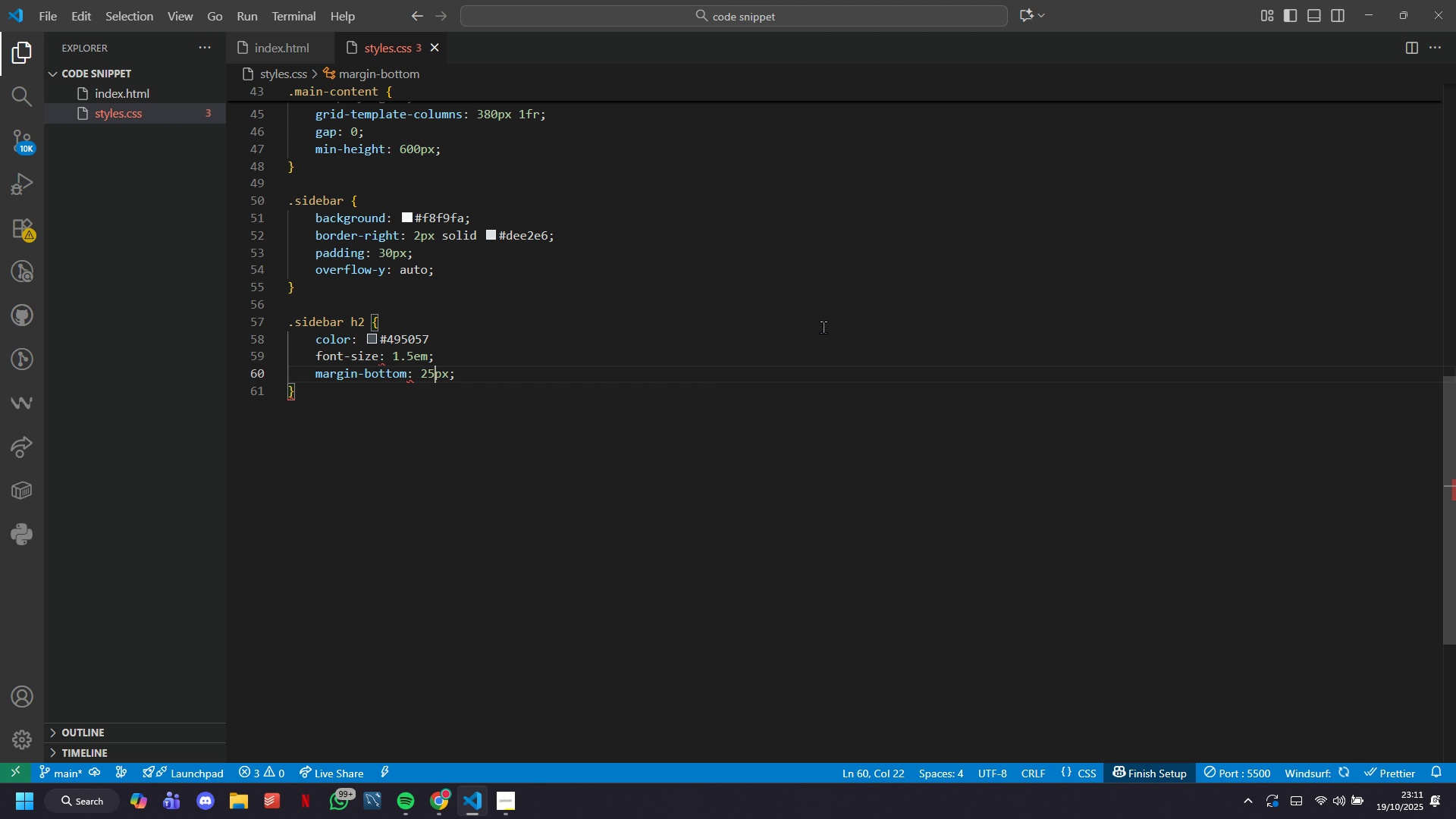 
key(5)
 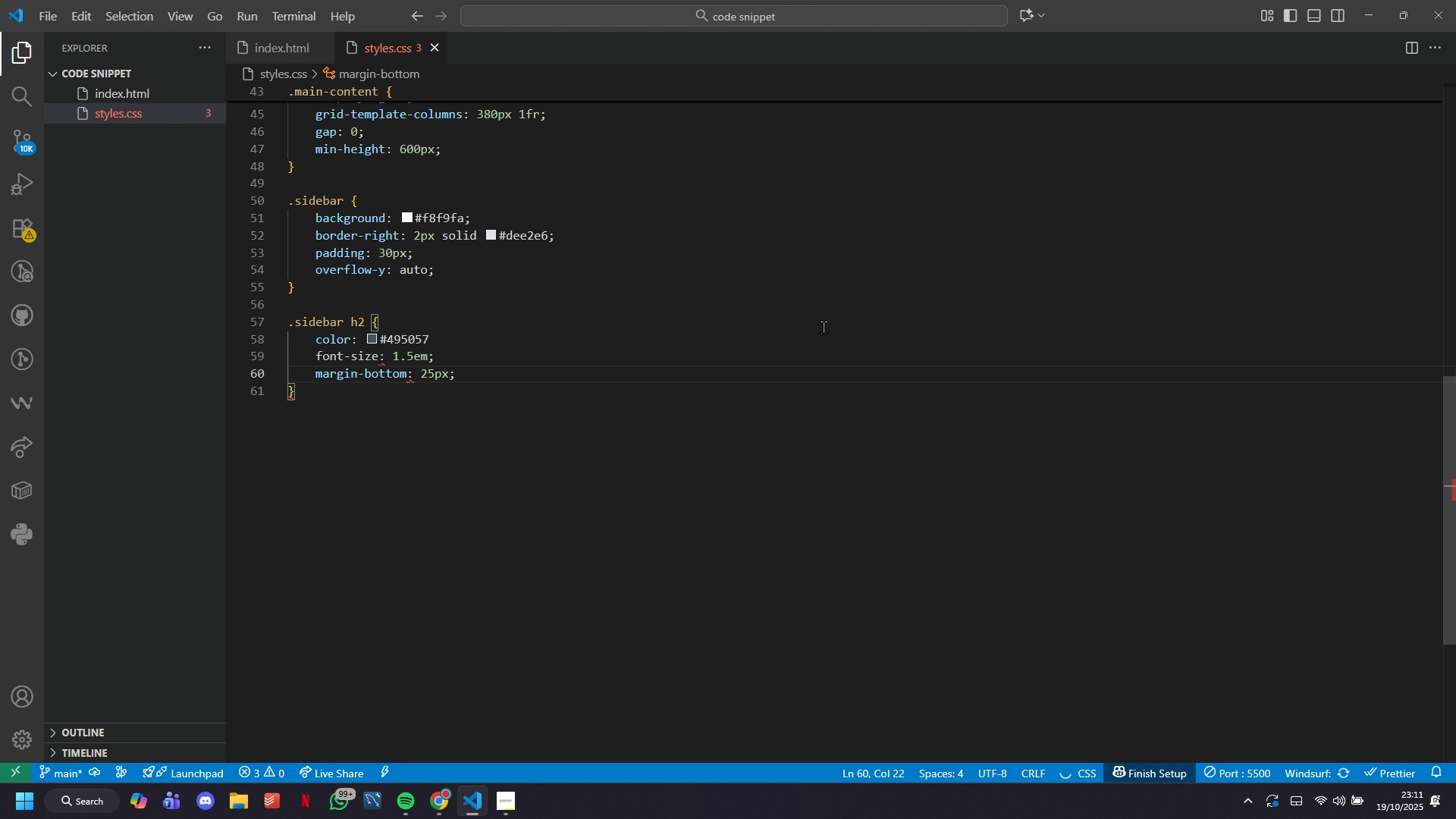 
key(ArrowDown)
 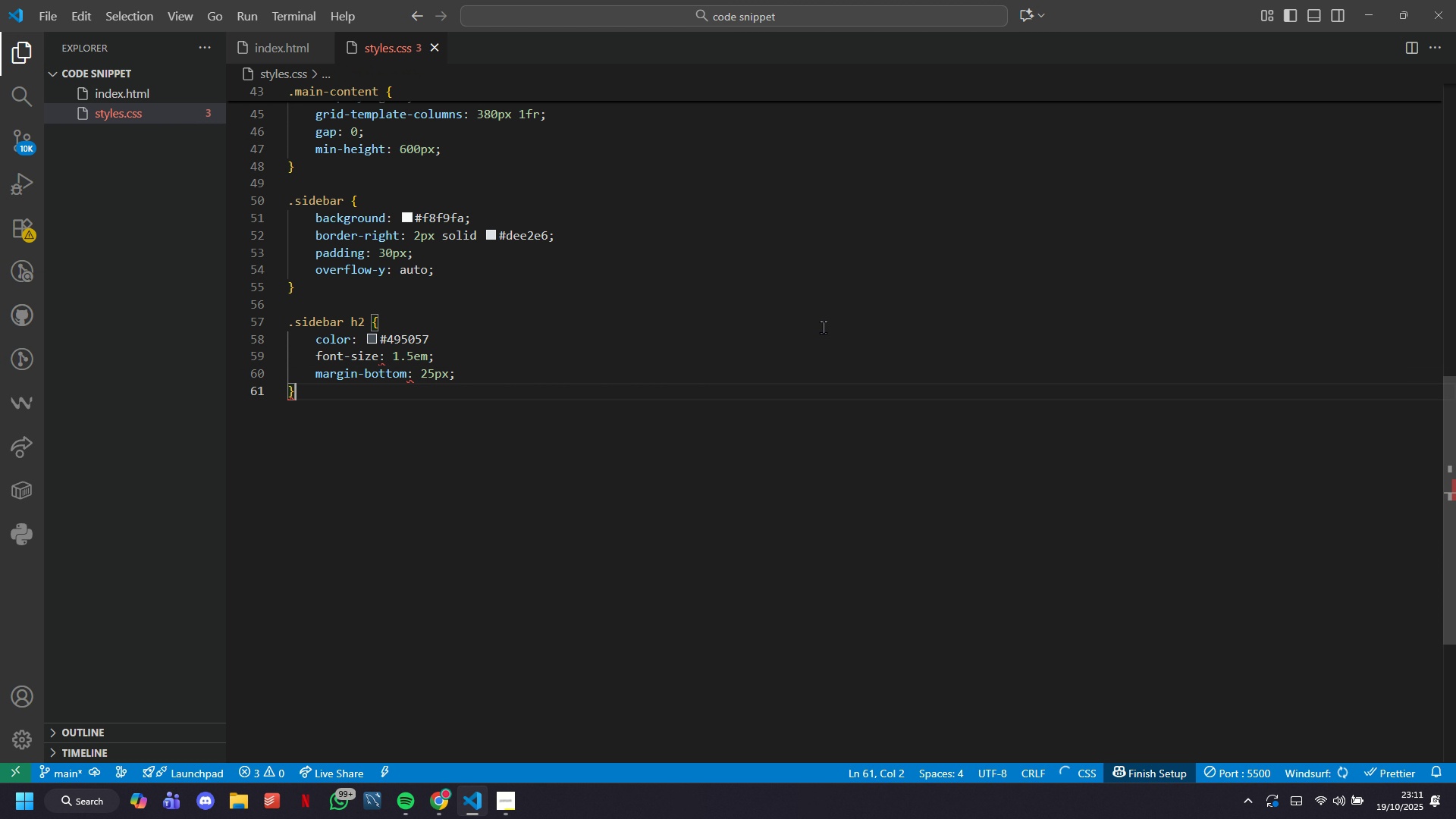 
key(Enter)
 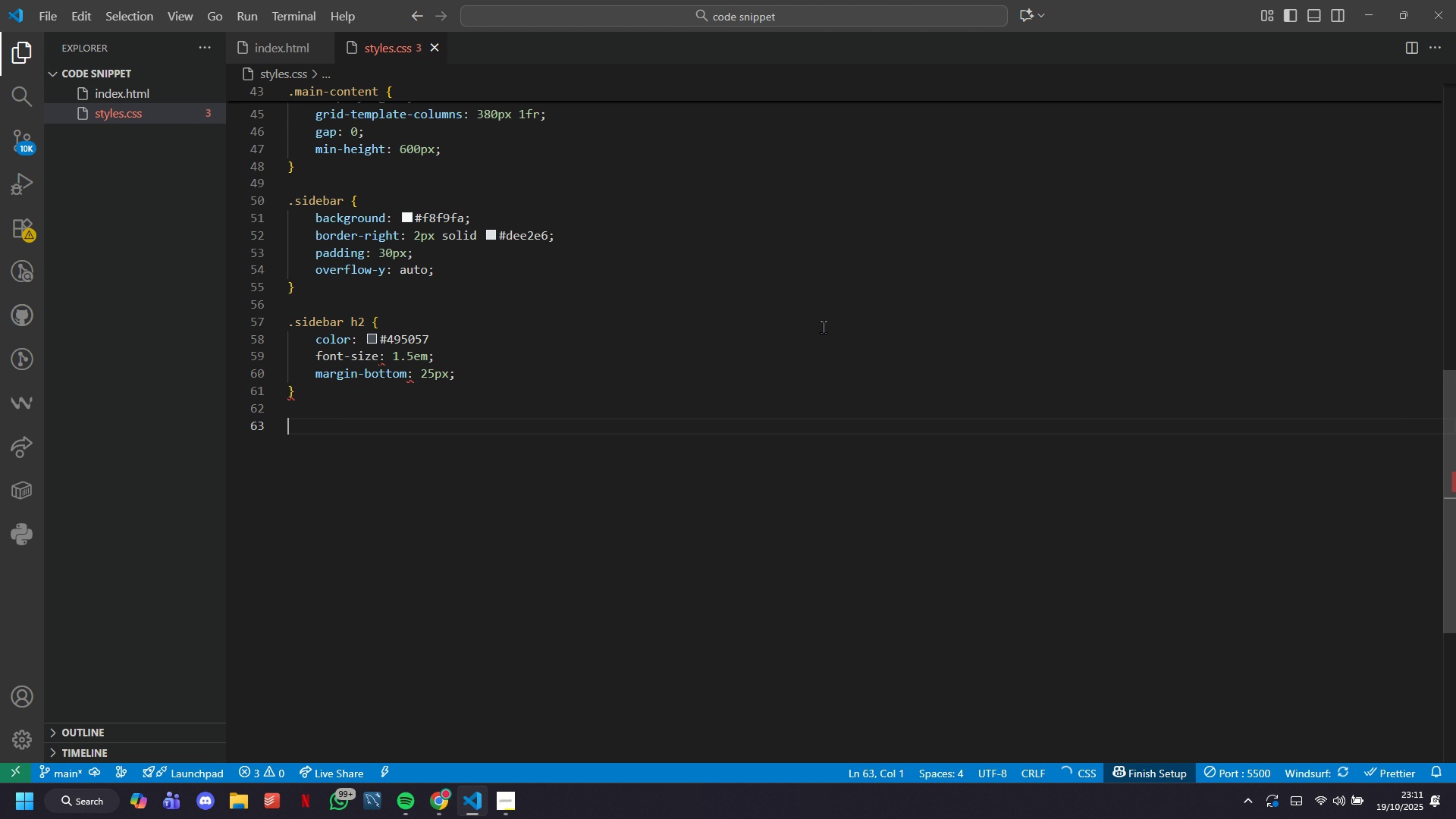 
key(Enter)
 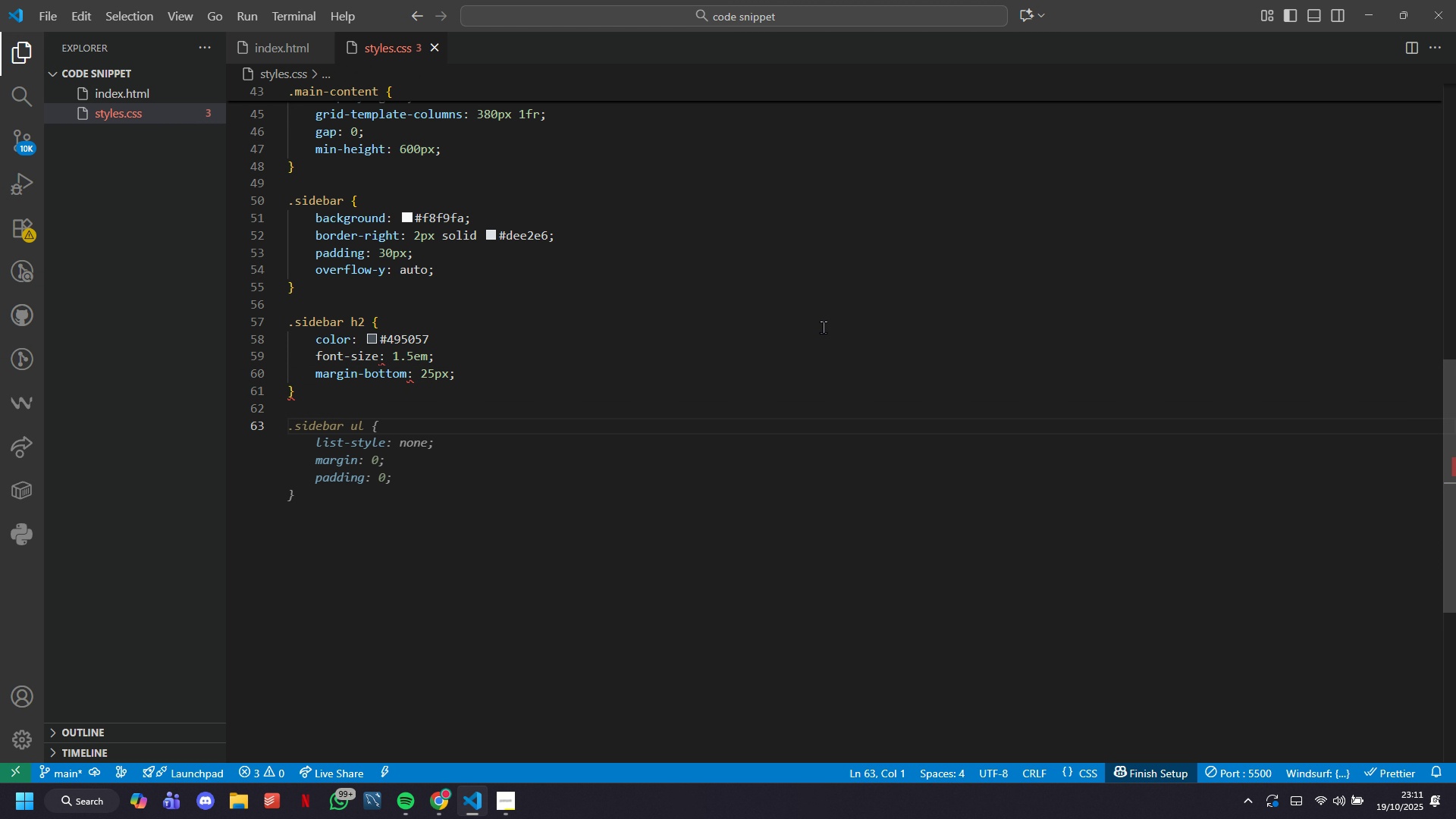 
type(.contenta)
key(Backspace)
type(ae [)
 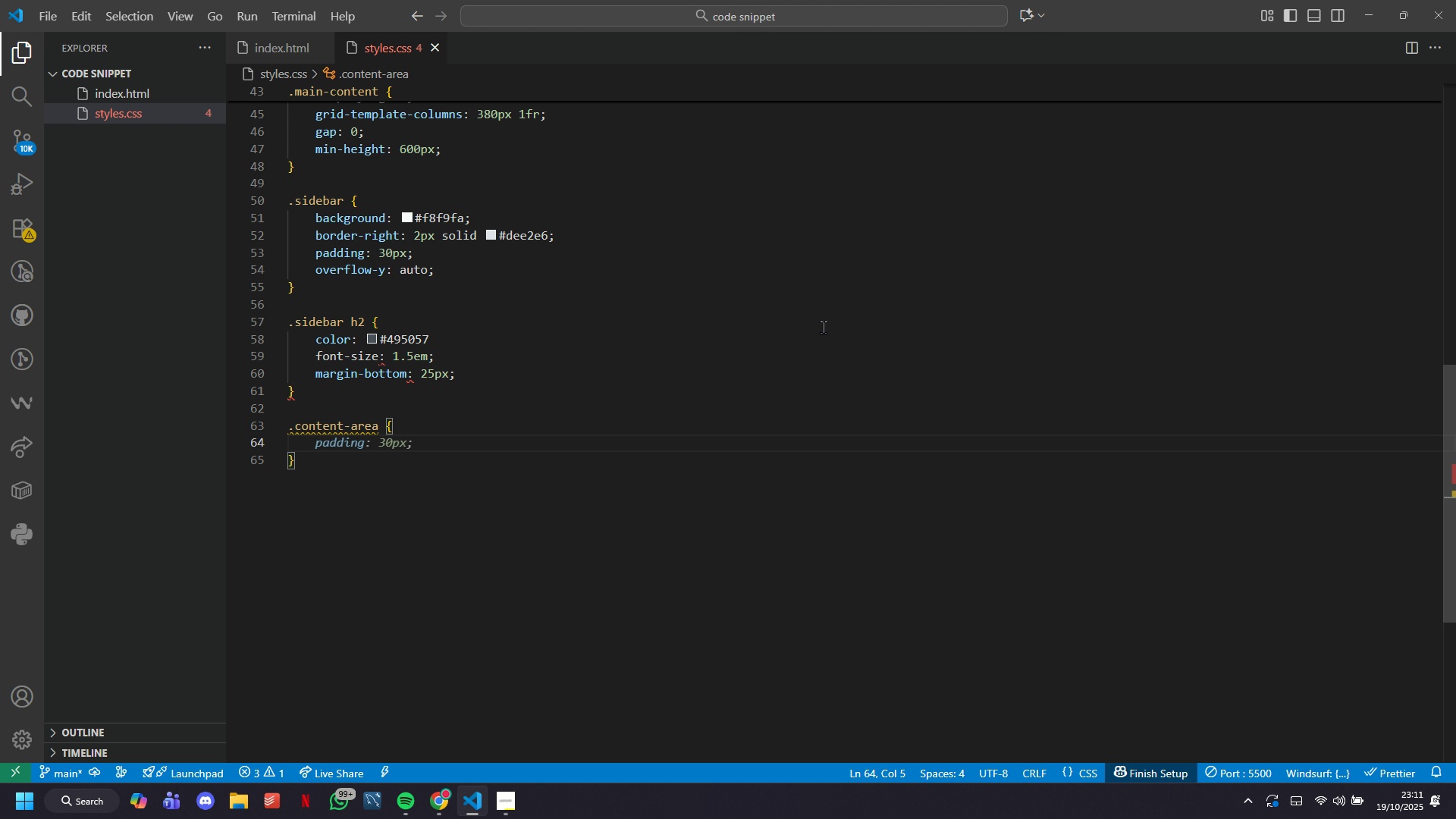 
hold_key(key=Minus, duration=0.4)
 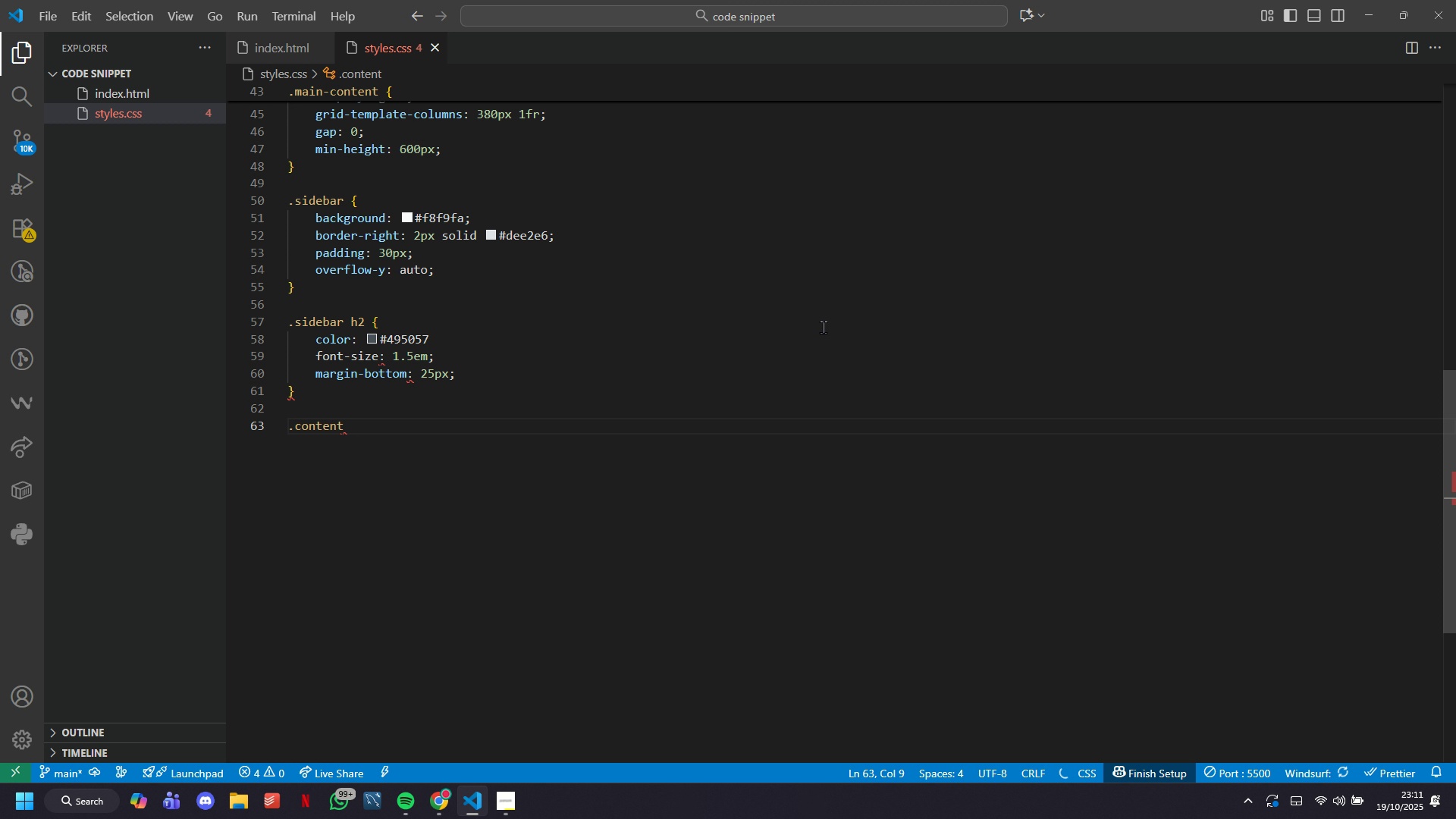 
hold_key(key=R, duration=0.5)
 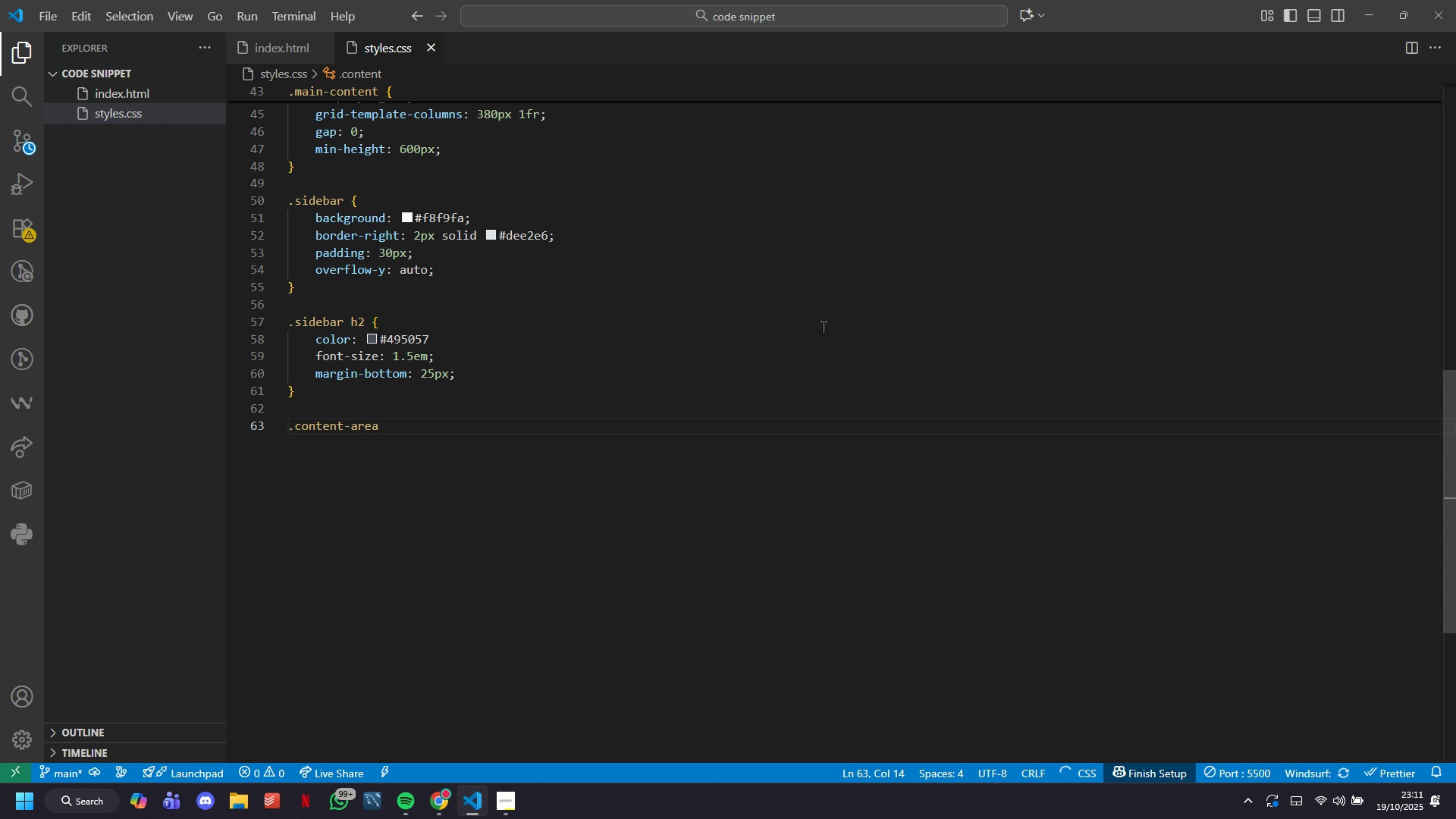 
hold_key(key=ShiftLeft, duration=0.64)
 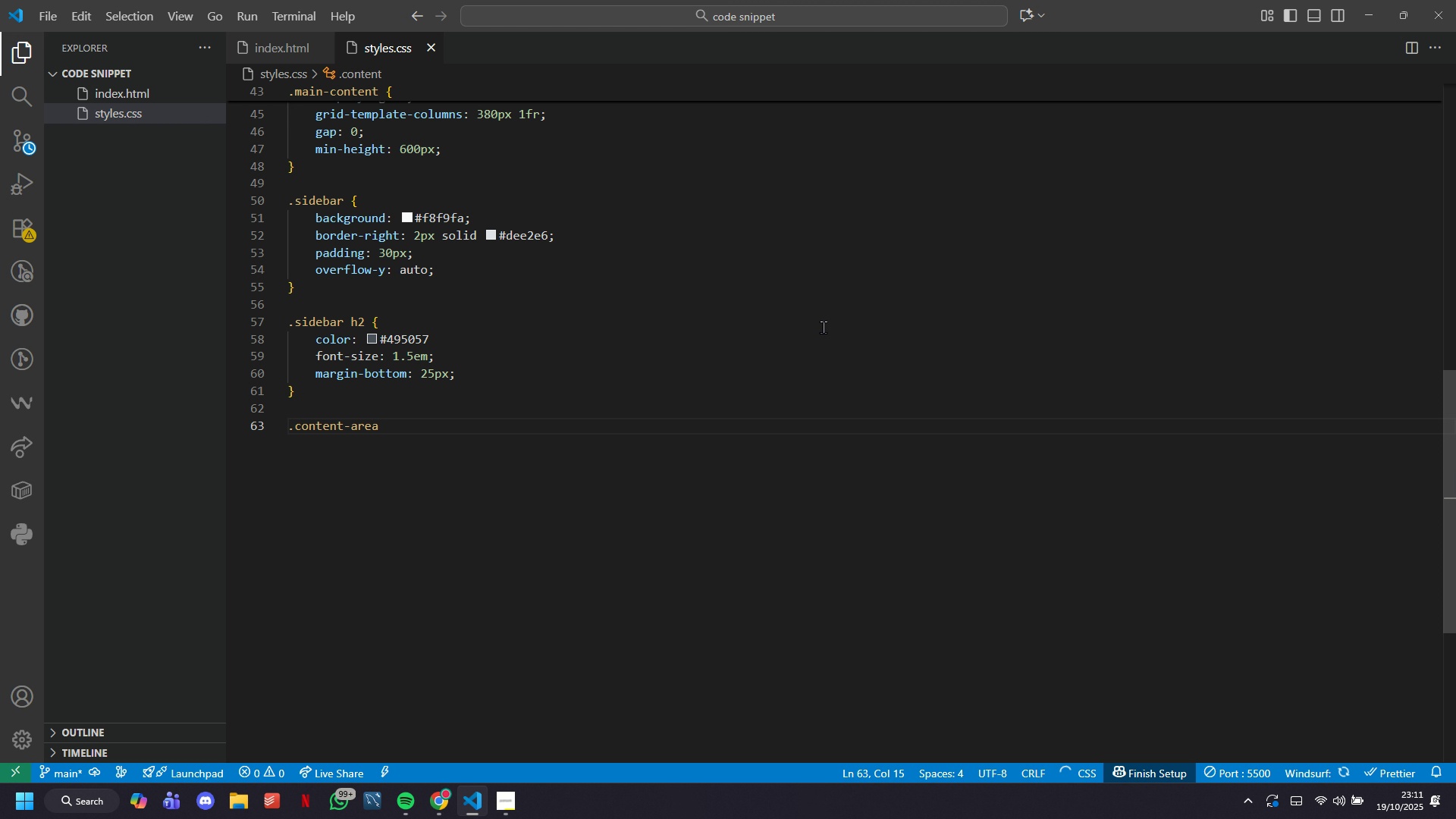 
key(Enter)
 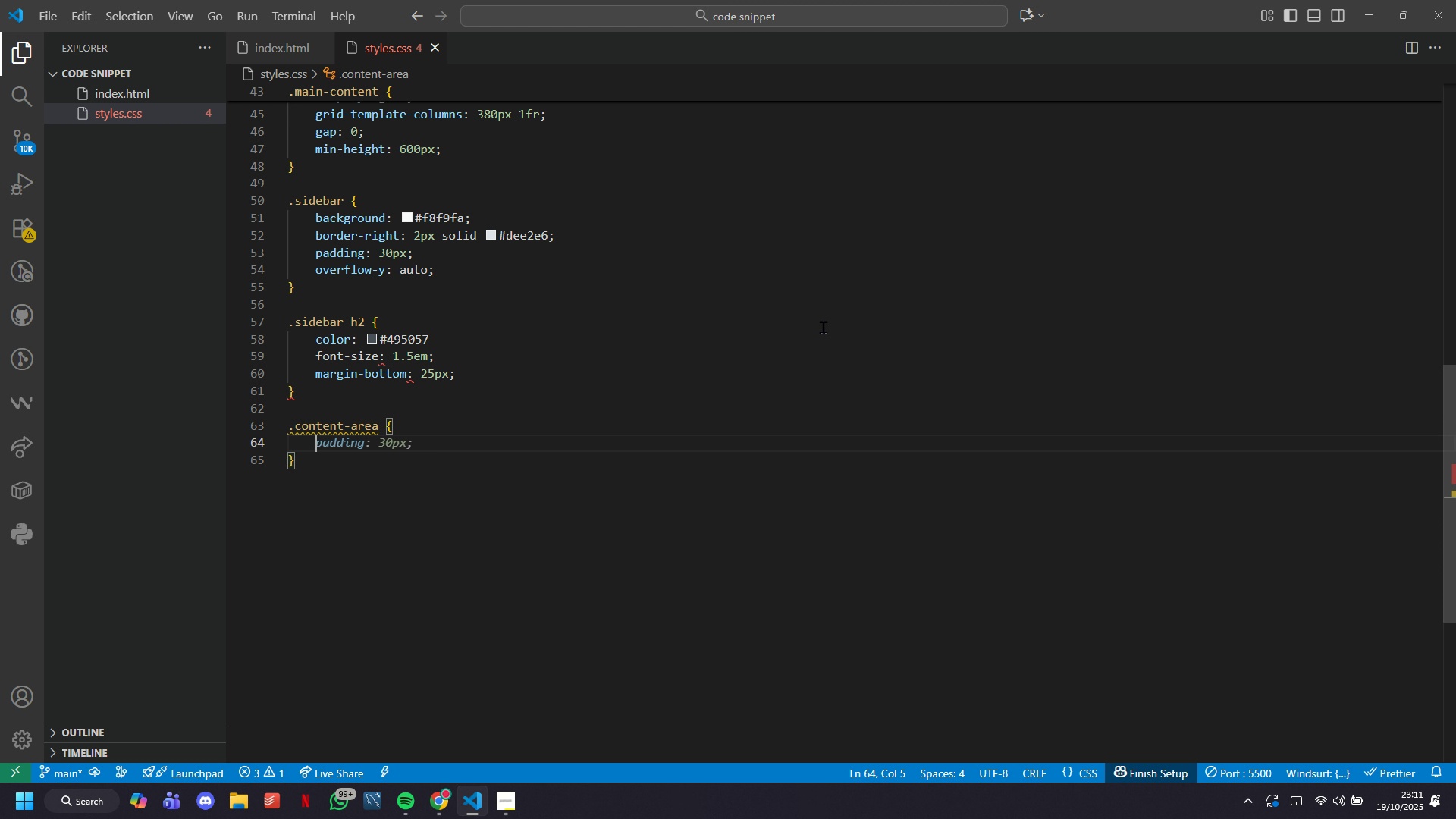 
wait(5.26)
 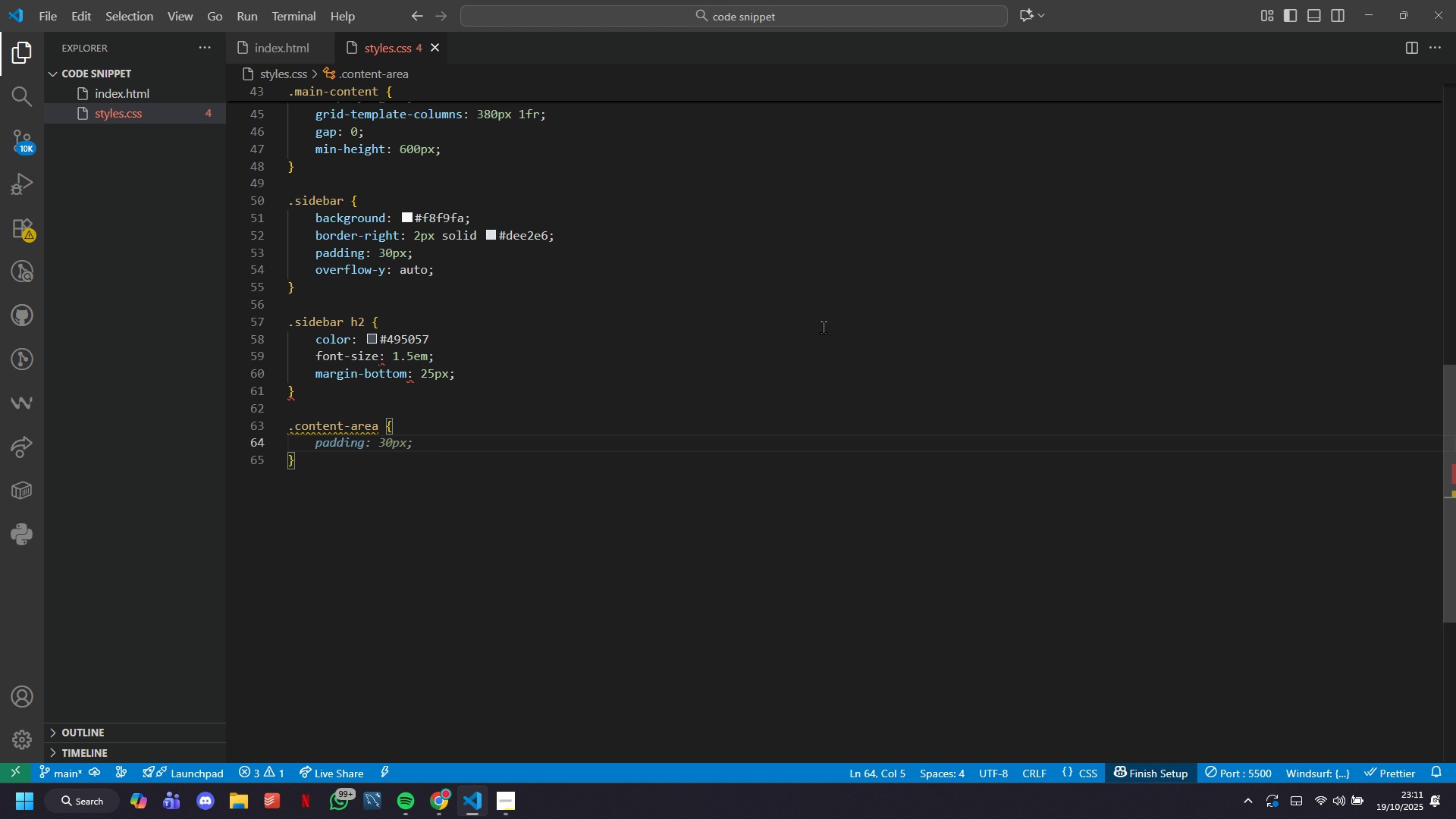 
type(padding: 30px;)
 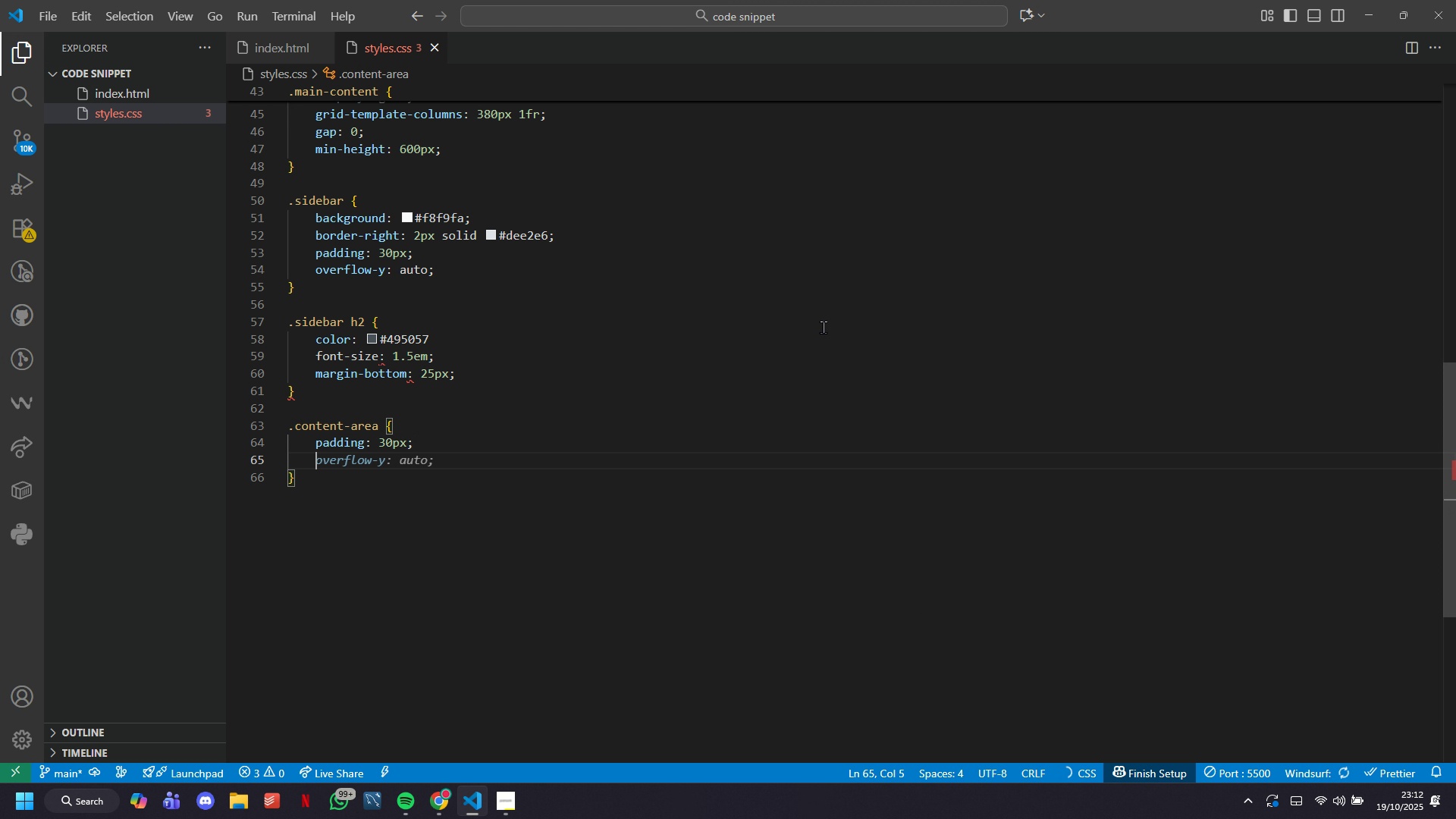 
 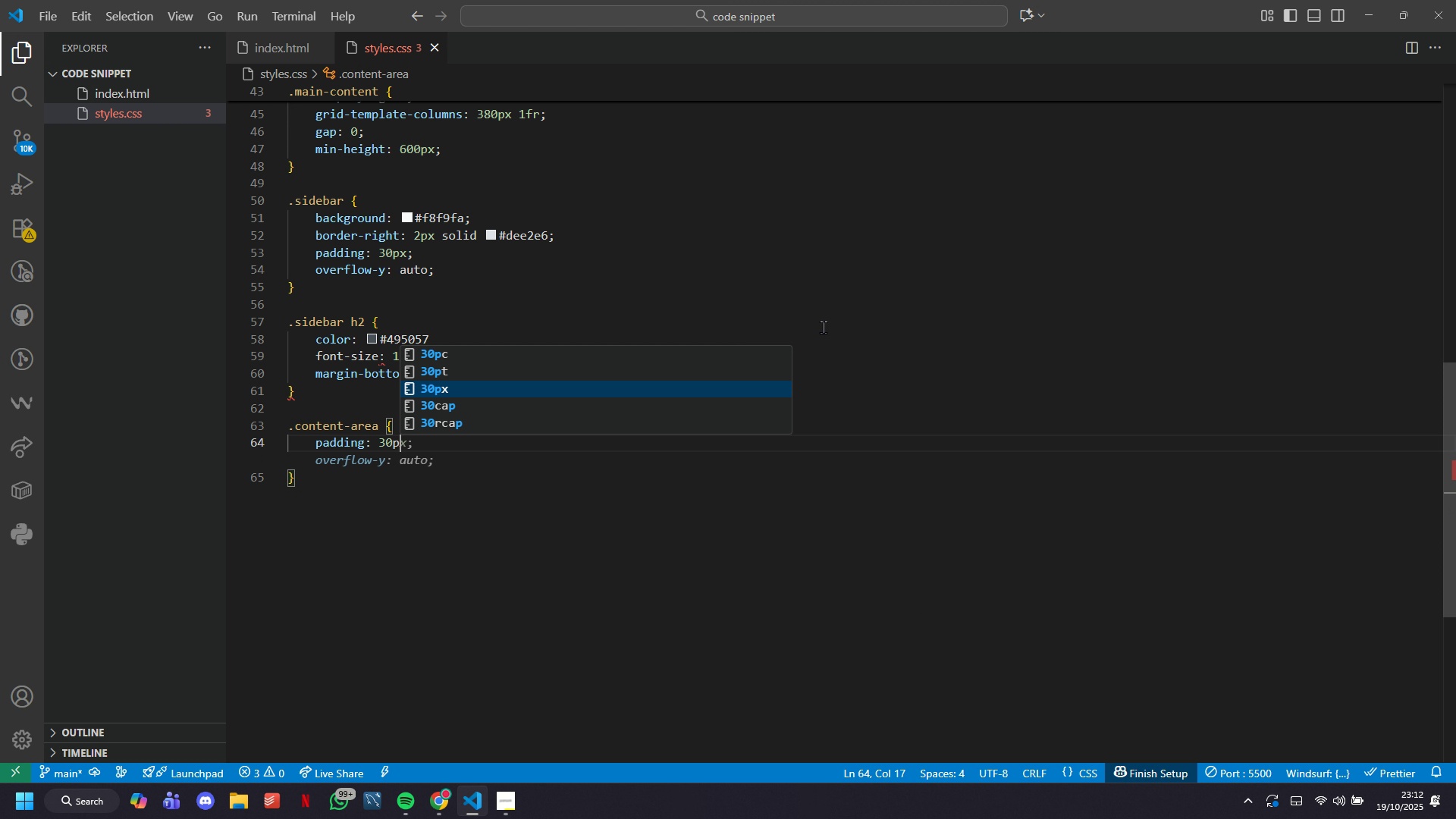 
key(Enter)
 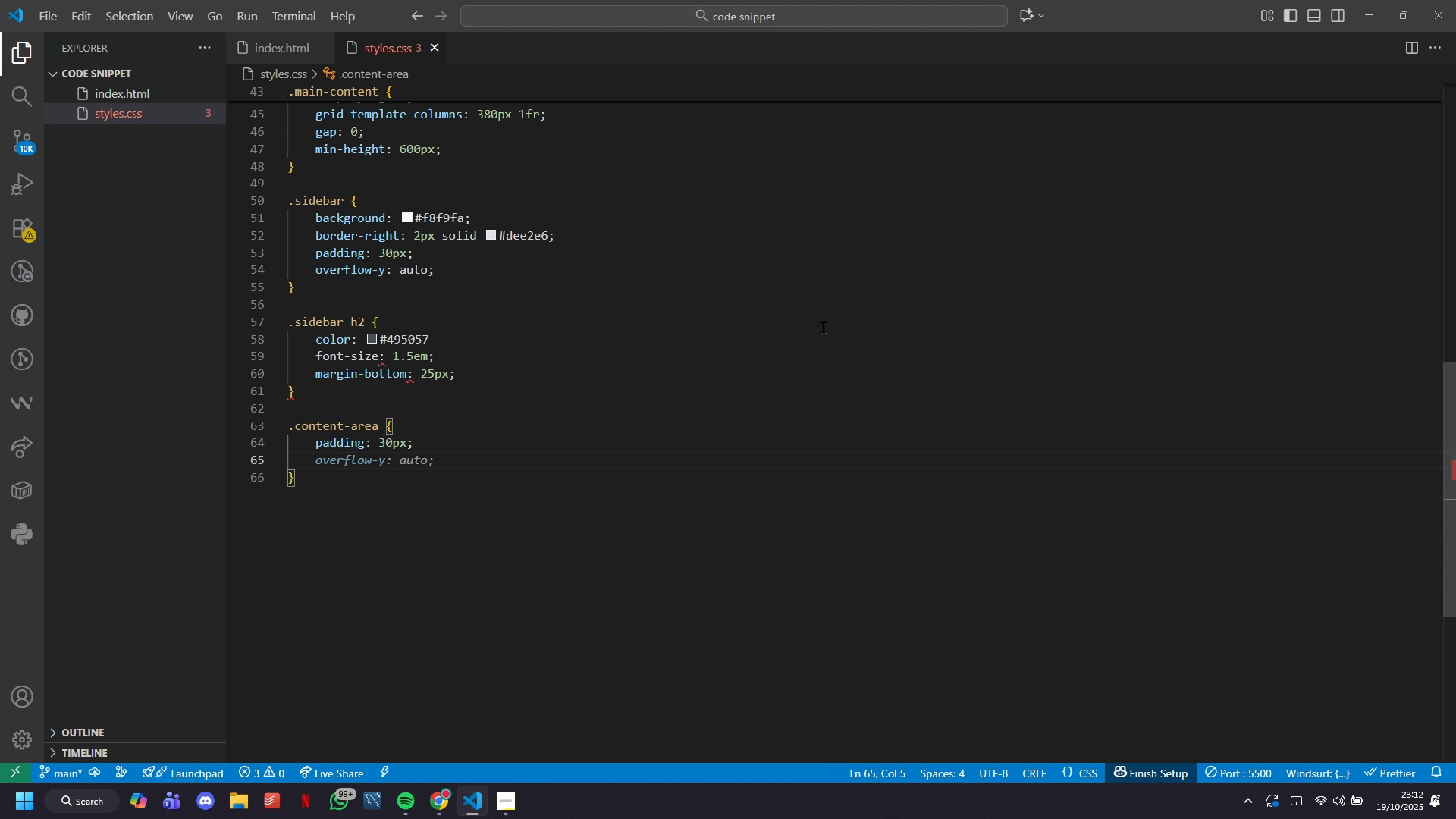 
type(oveflow-y)
key(Backspace)
key(Backspace)
key(Backspace)
key(Backspace)
key(Backspace)
key(Backspace)
type(rflow-y;Auto;)
 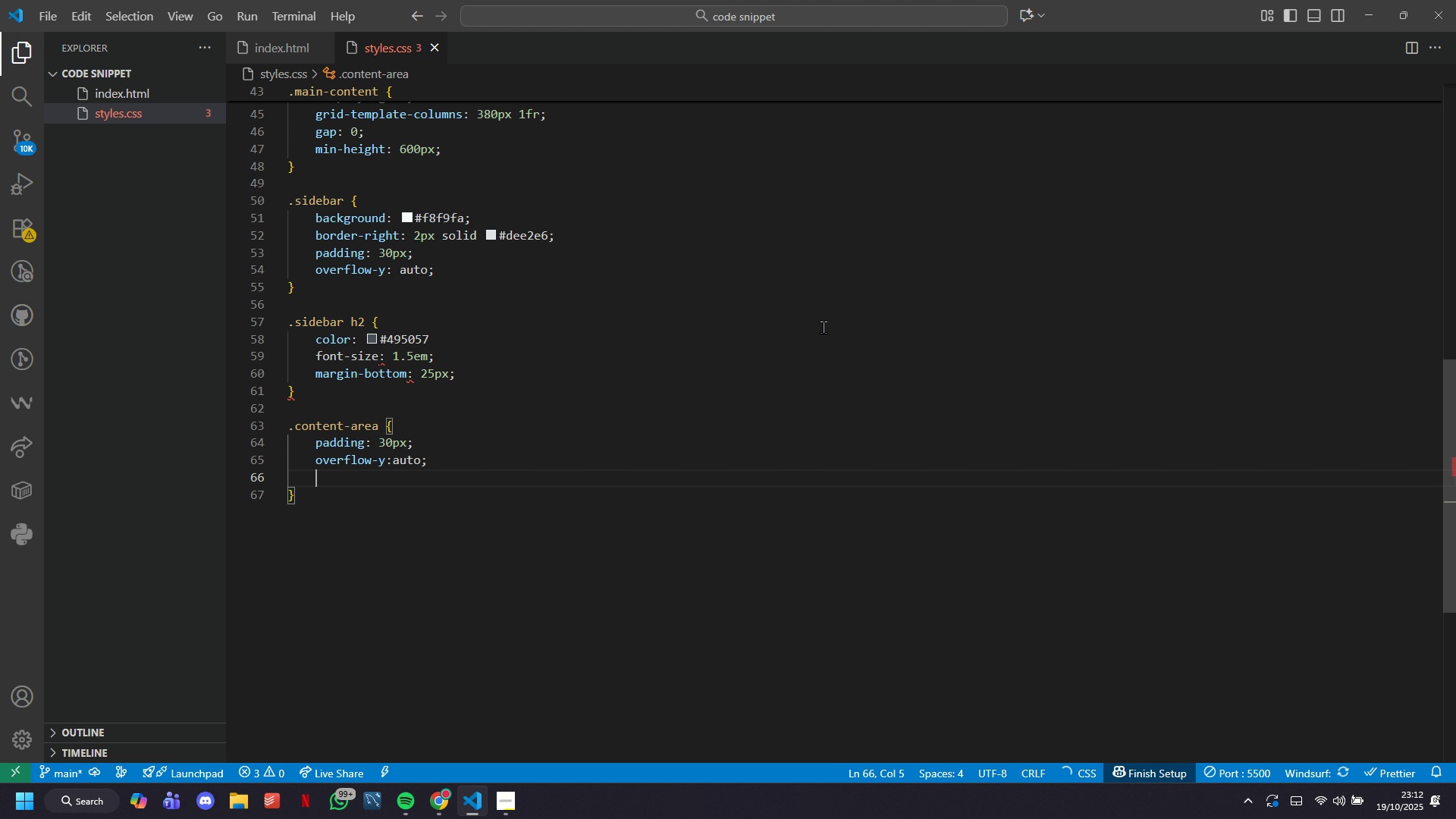 
 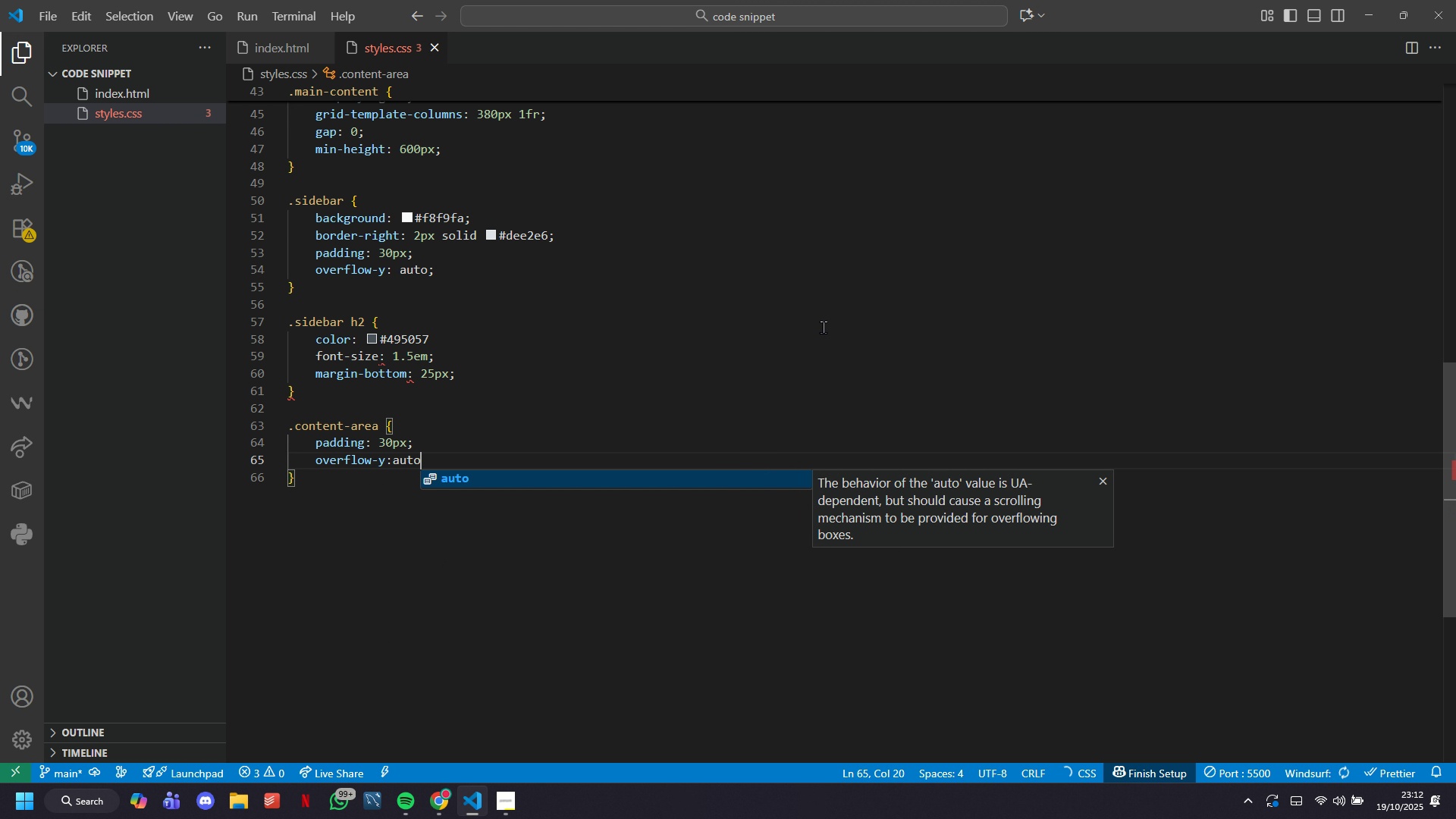 
key(Enter)
 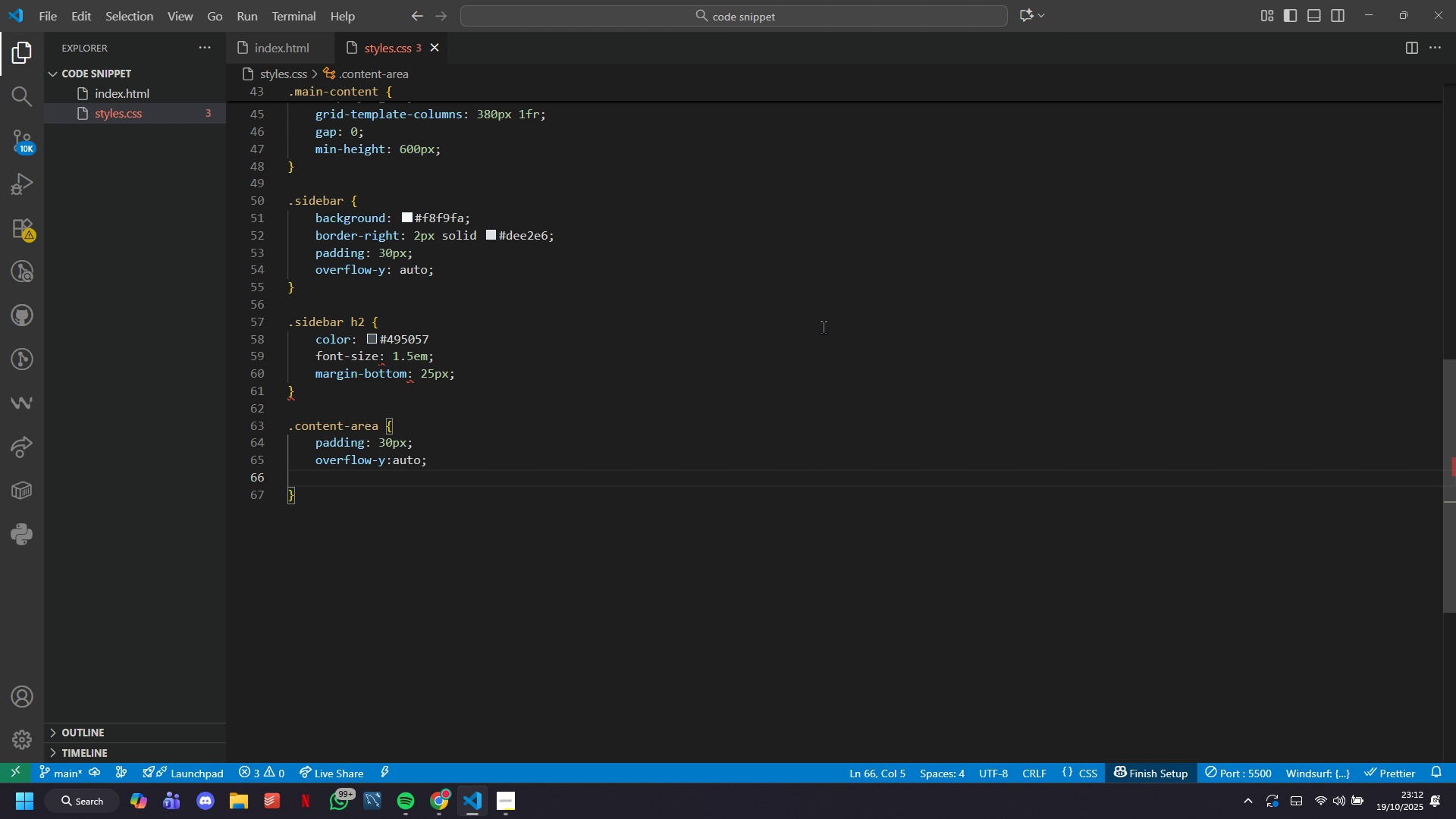 
type(max-height: Calc(100vh)
key(Tab)
key(Tab)
 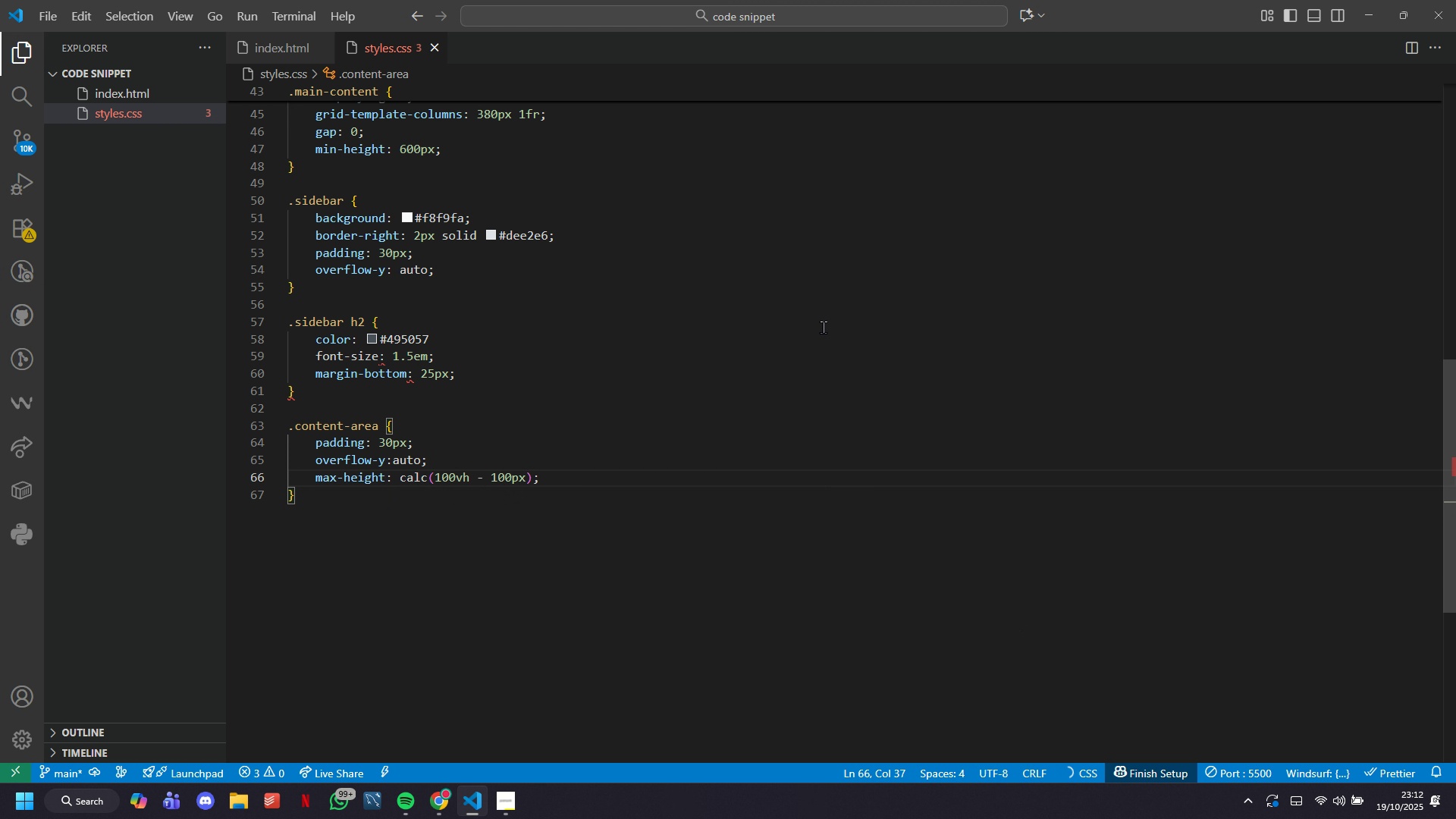 
key(ArrowDown)
 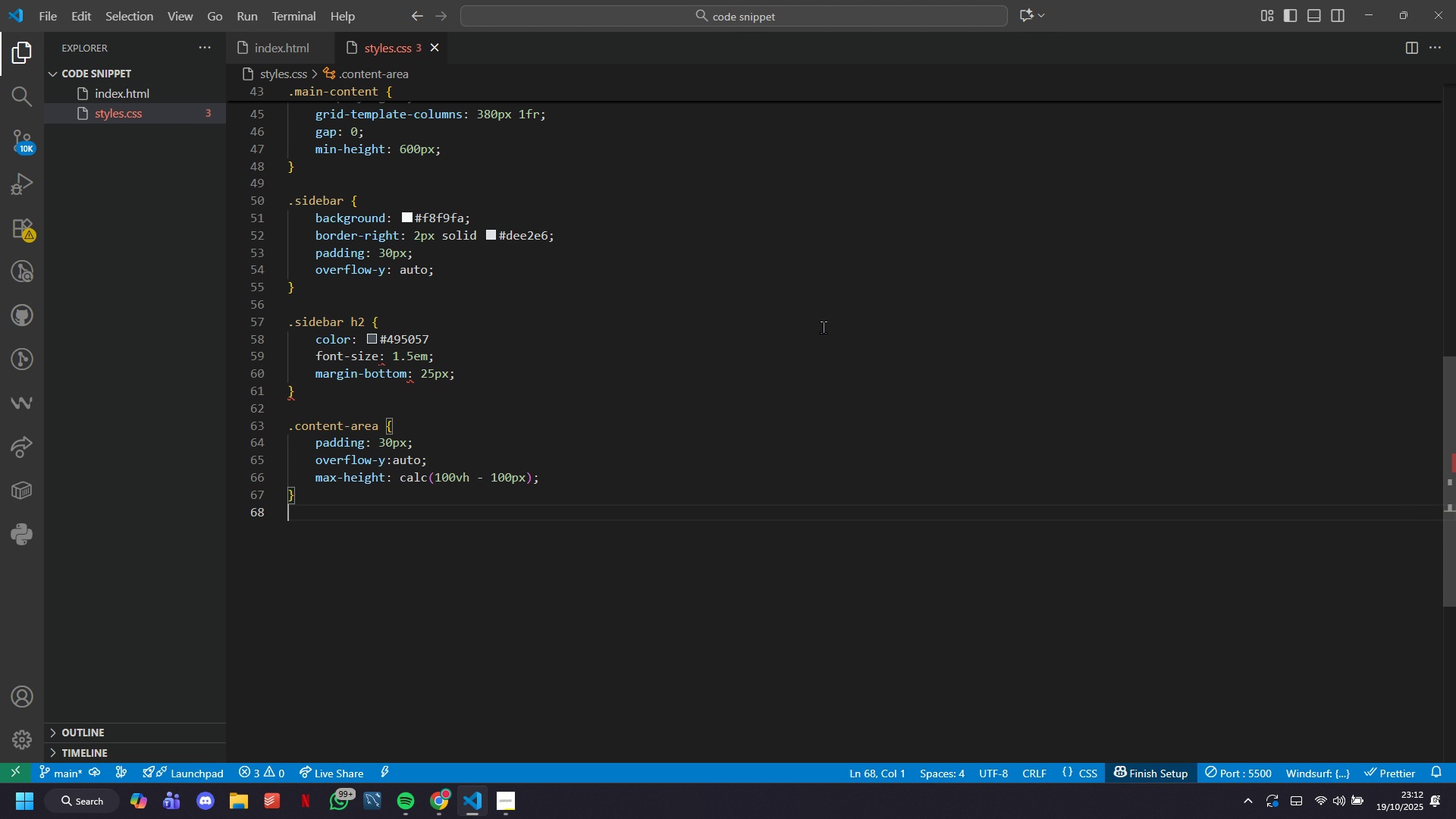 
key(Enter)
 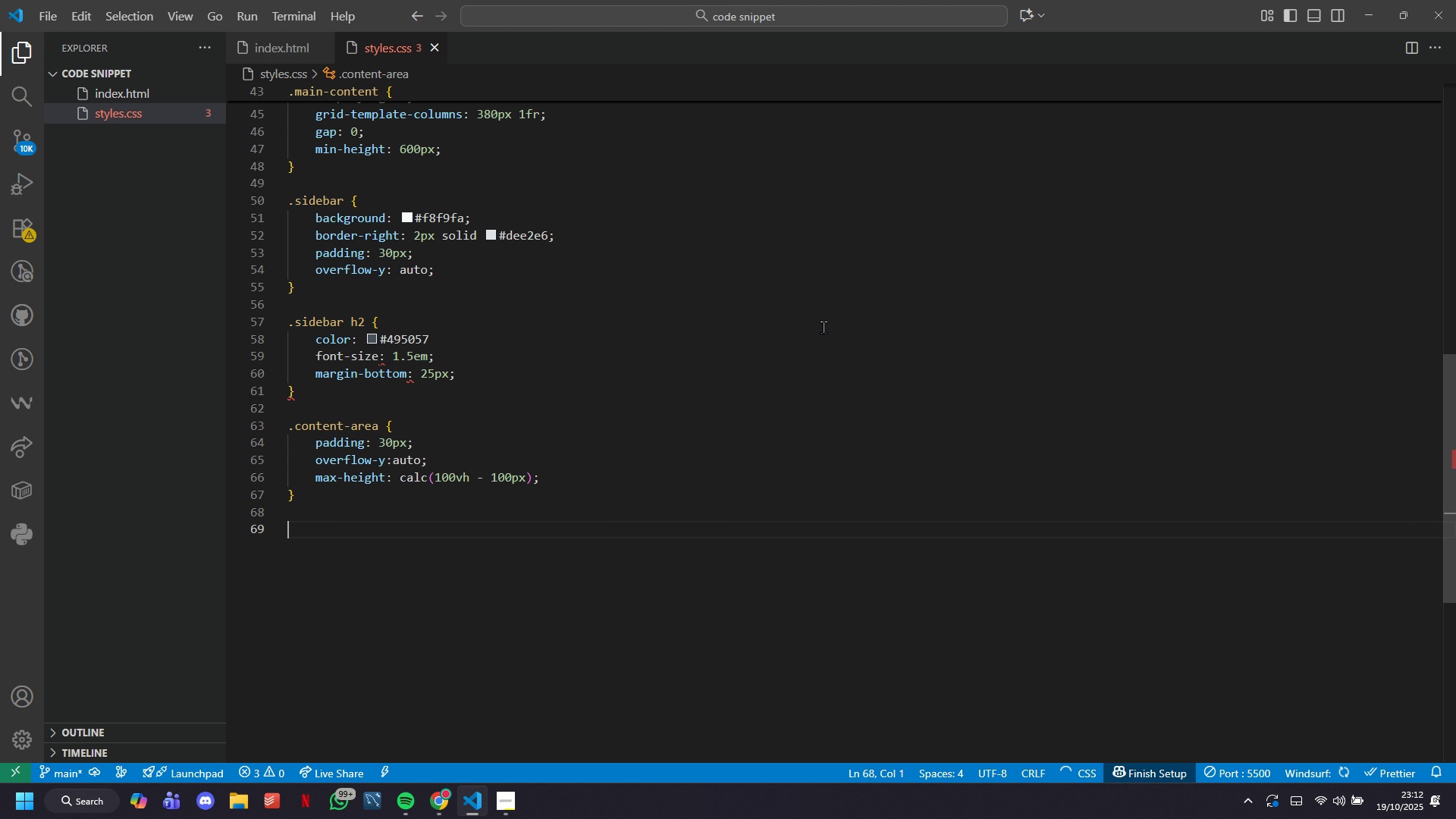 
key(Enter)
 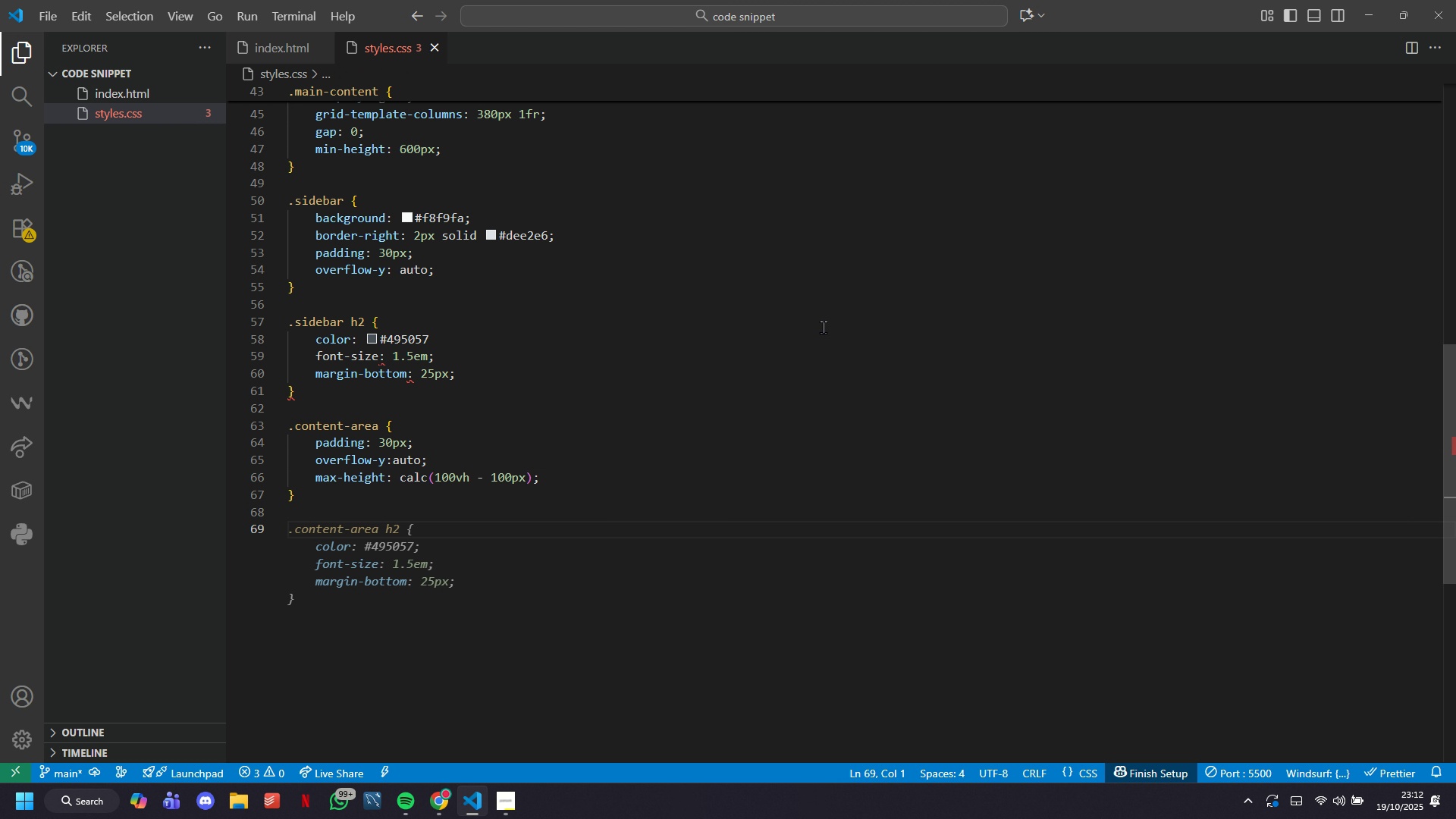 
scroll: coordinate [823, 327], scroll_direction: down, amount: 98.0
 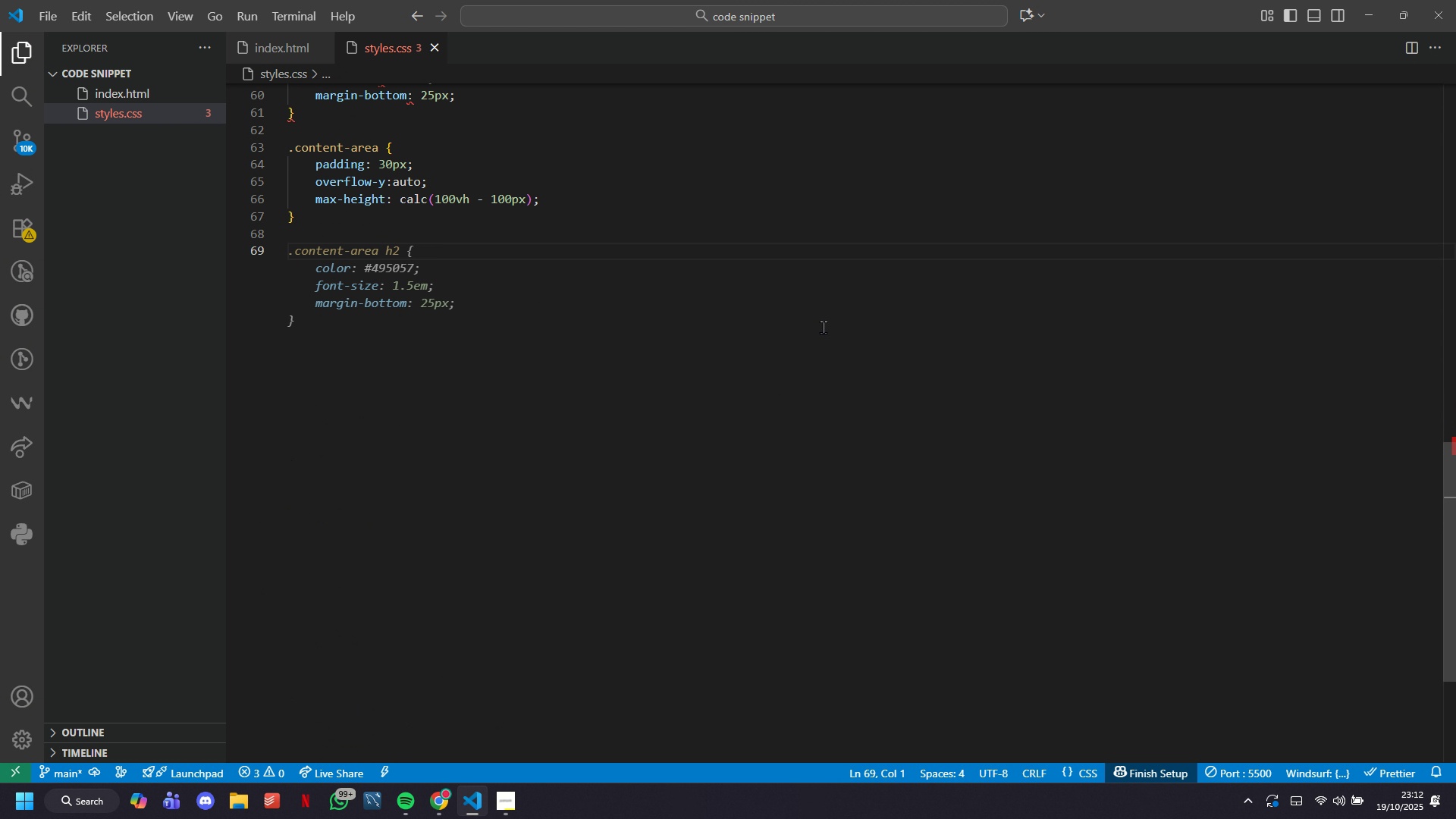 
scroll: coordinate [823, 327], scroll_direction: up, amount: 1.0
 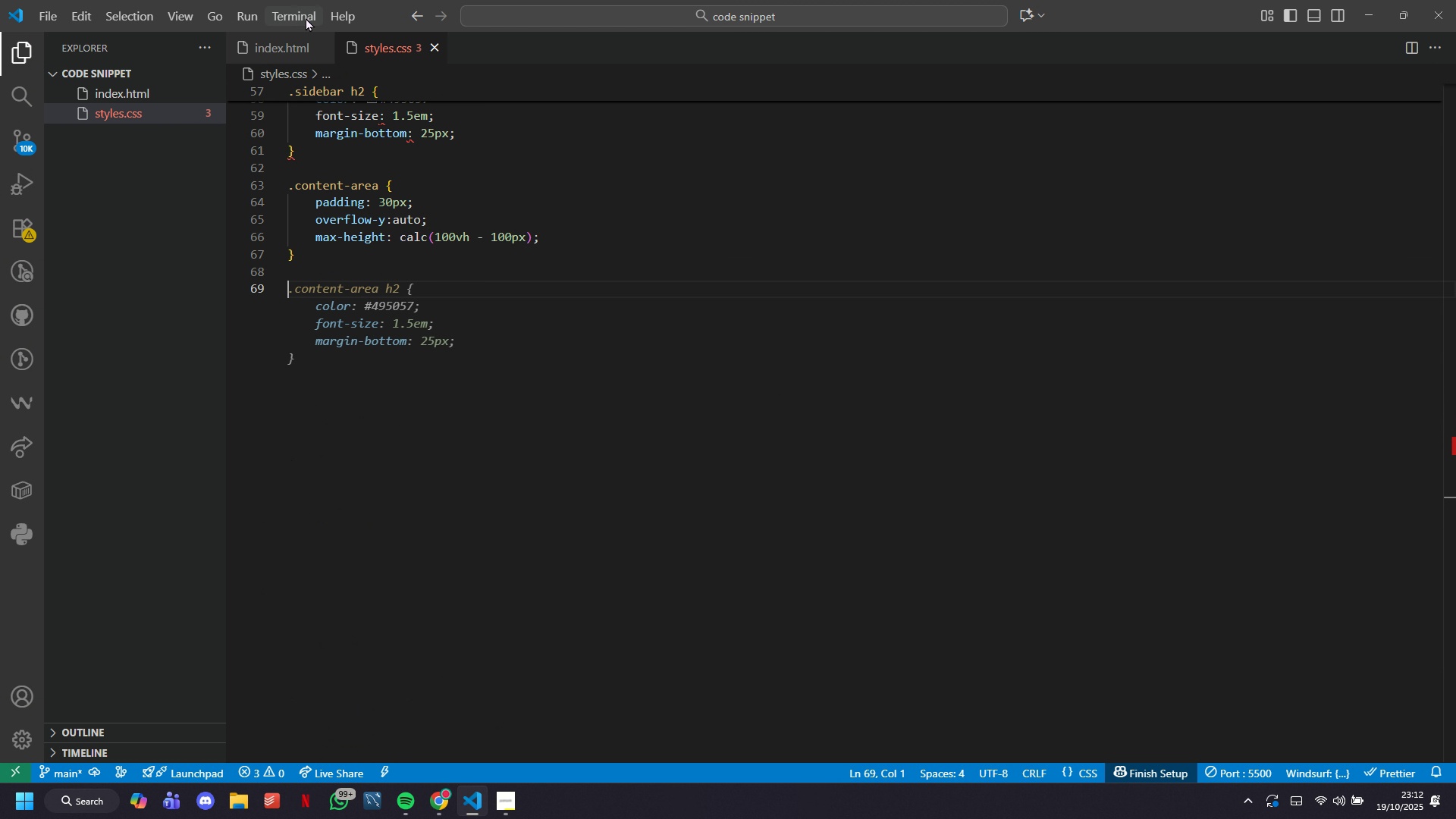 
left_click([312, 15])
 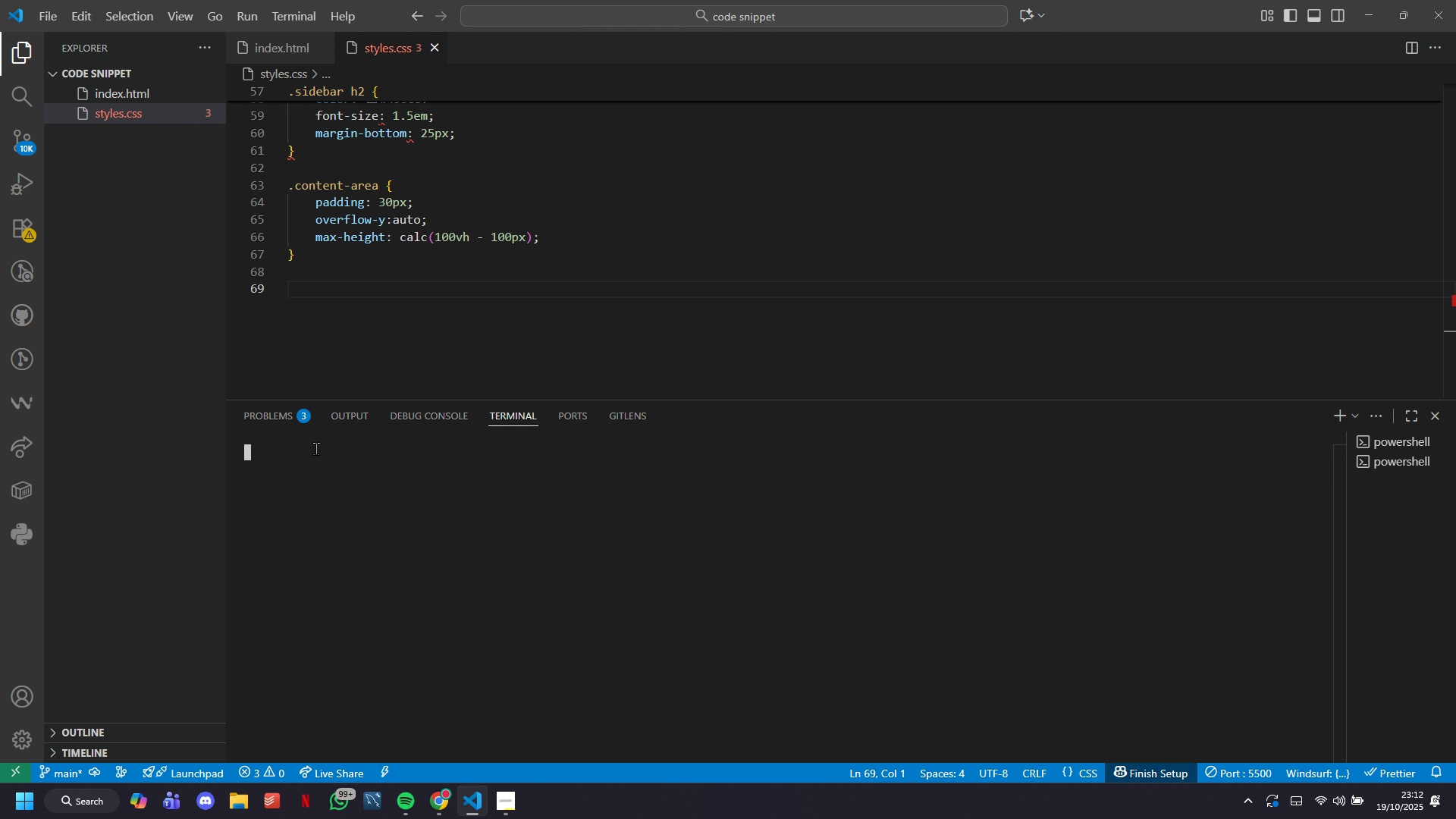 
left_click([306, 408])
 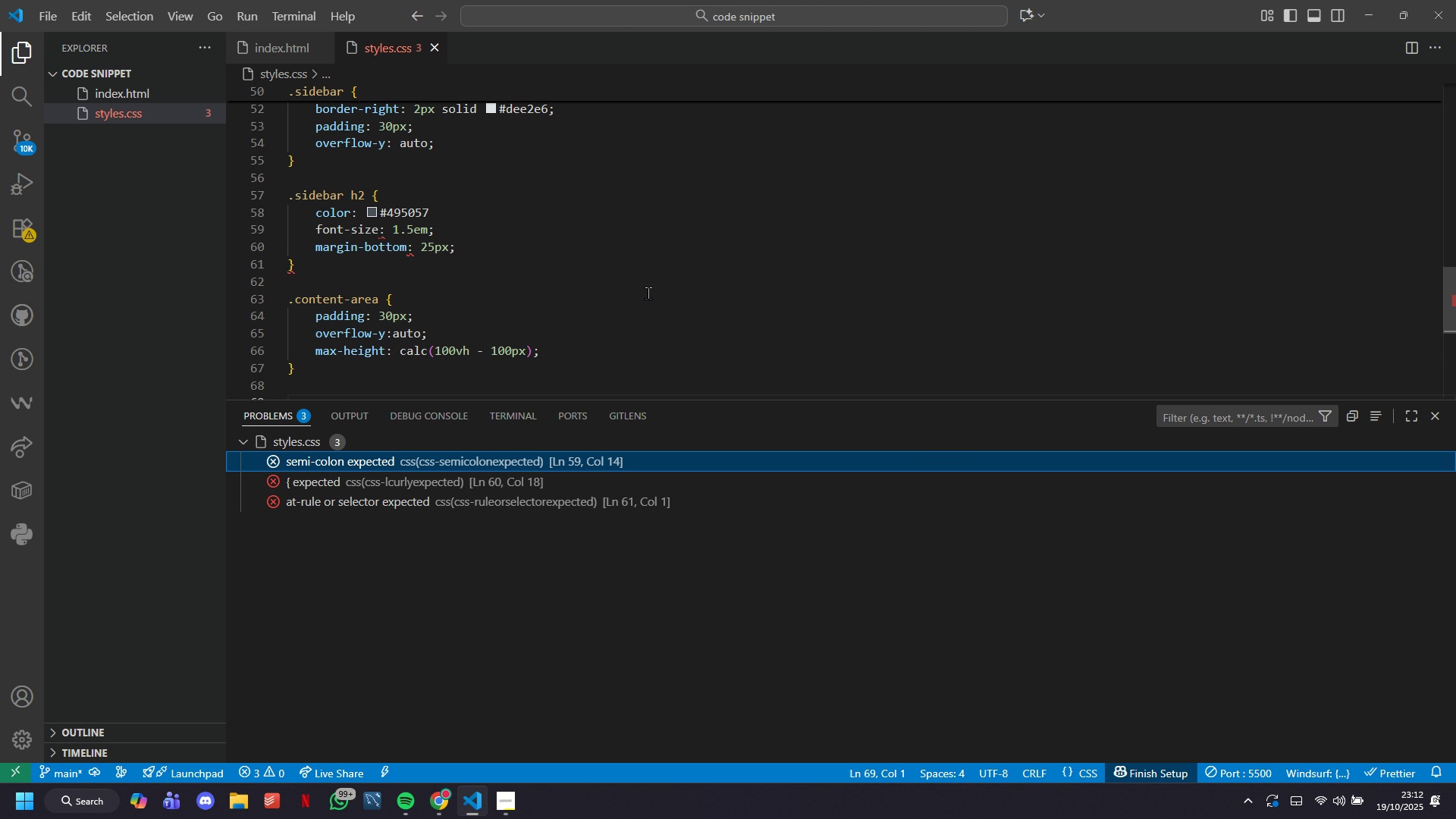 
scroll: coordinate [648, 293], scroll_direction: up, amount: 42.0
 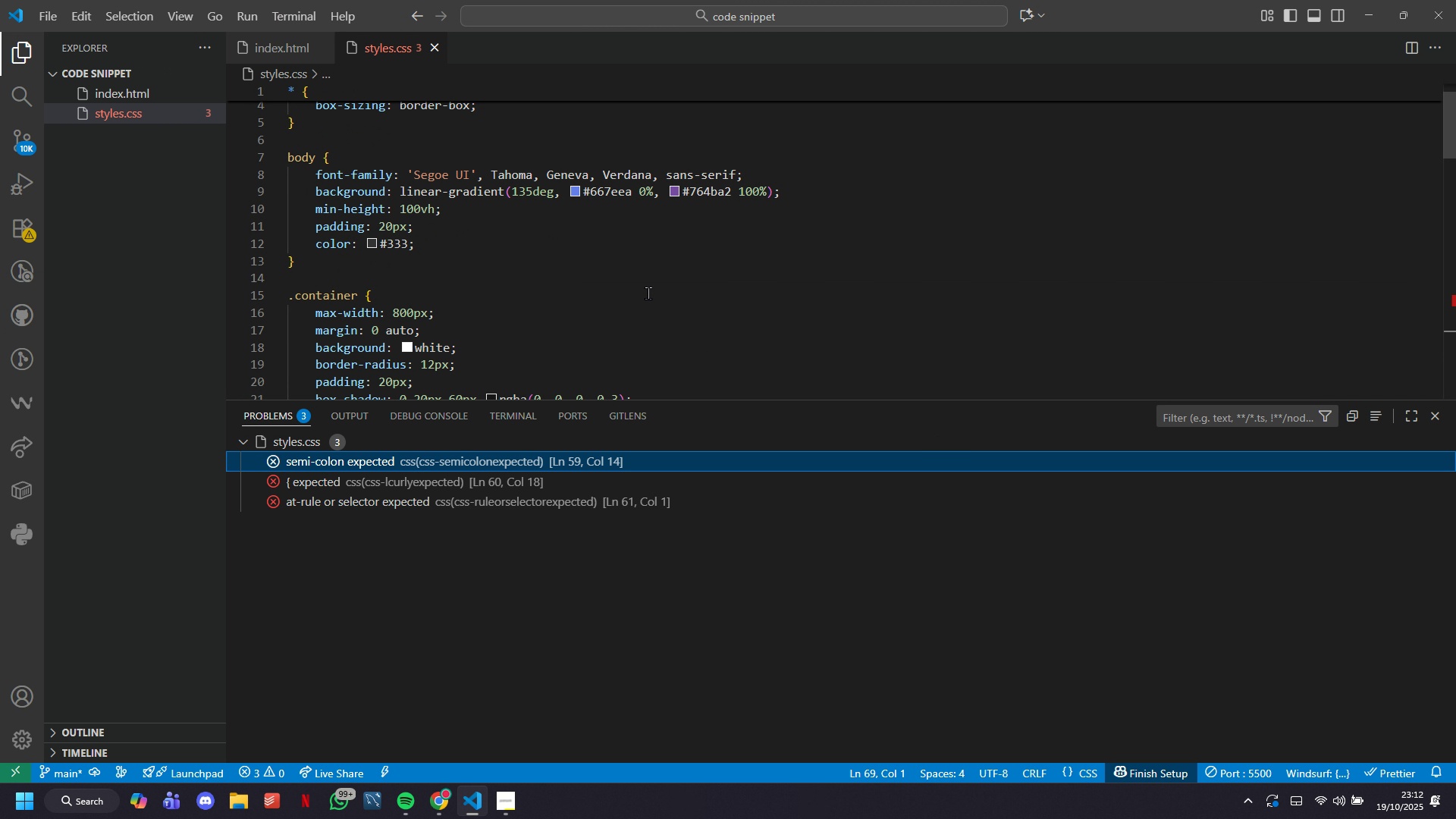 
scroll: coordinate [648, 293], scroll_direction: down, amount: 1.0
 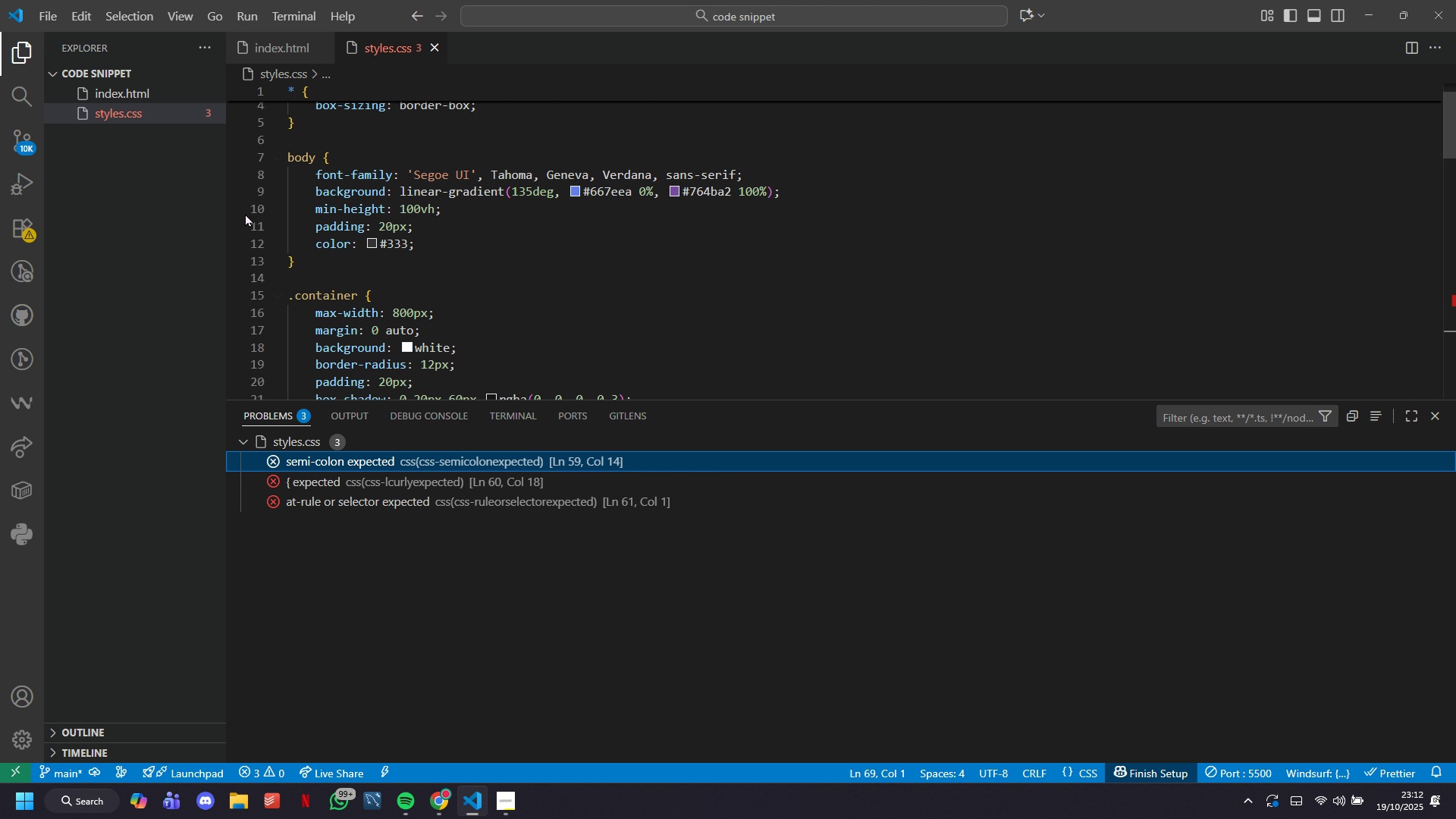 
wait(6.41)
 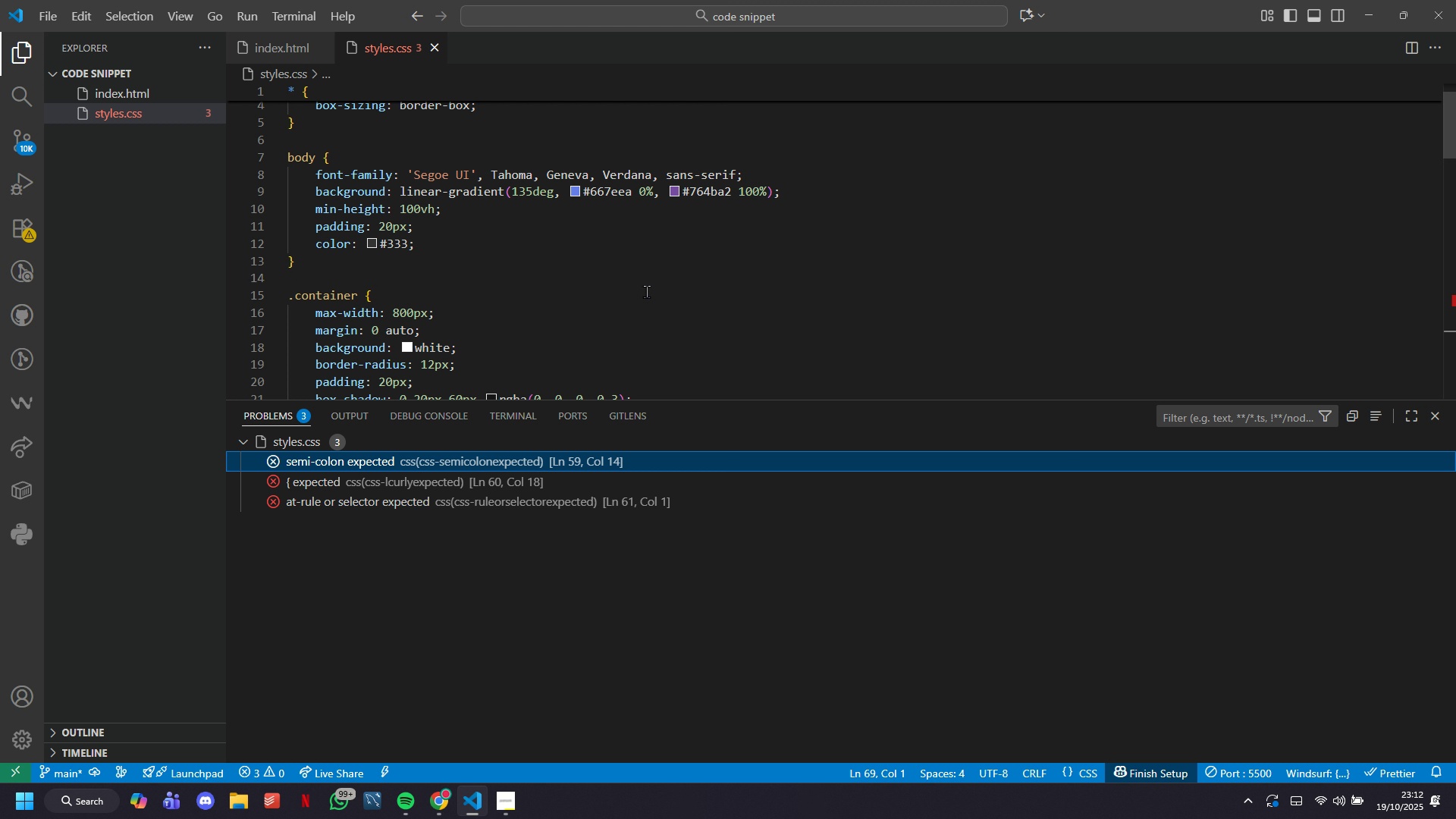 
left_click([438, 245])
 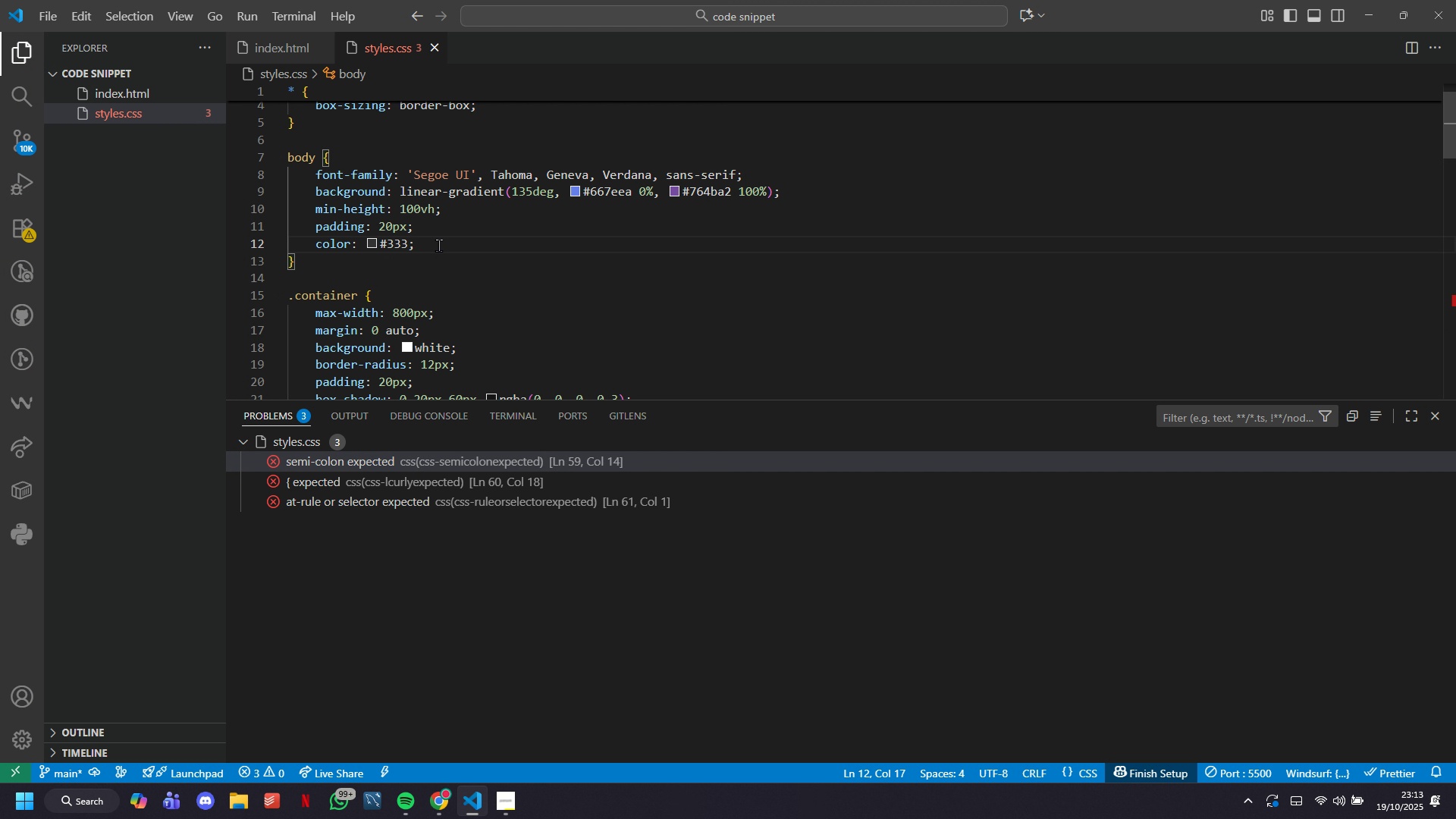 
wait(6.15)
 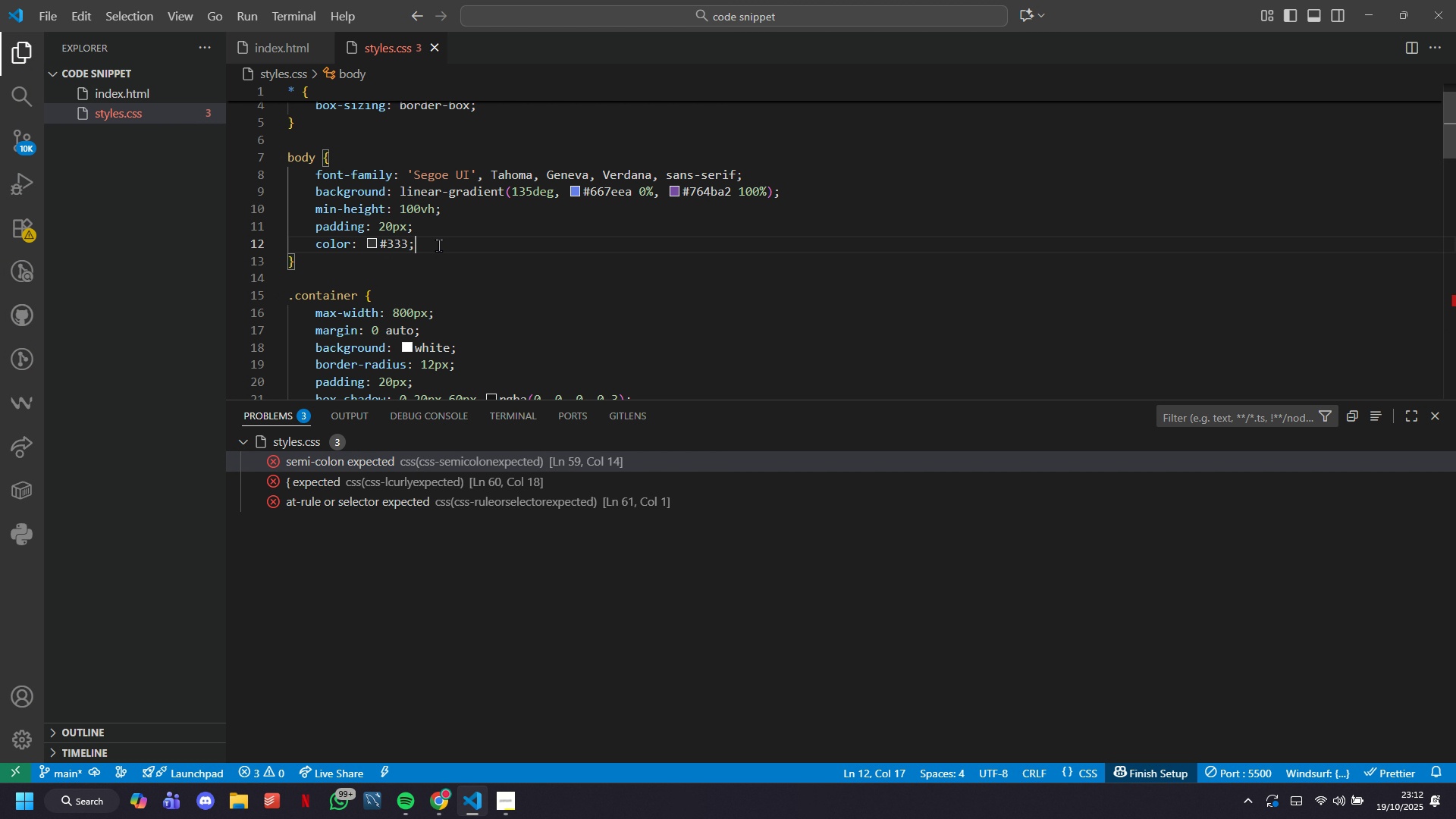 
scroll: coordinate [438, 245], scroll_direction: down, amount: 5.0
 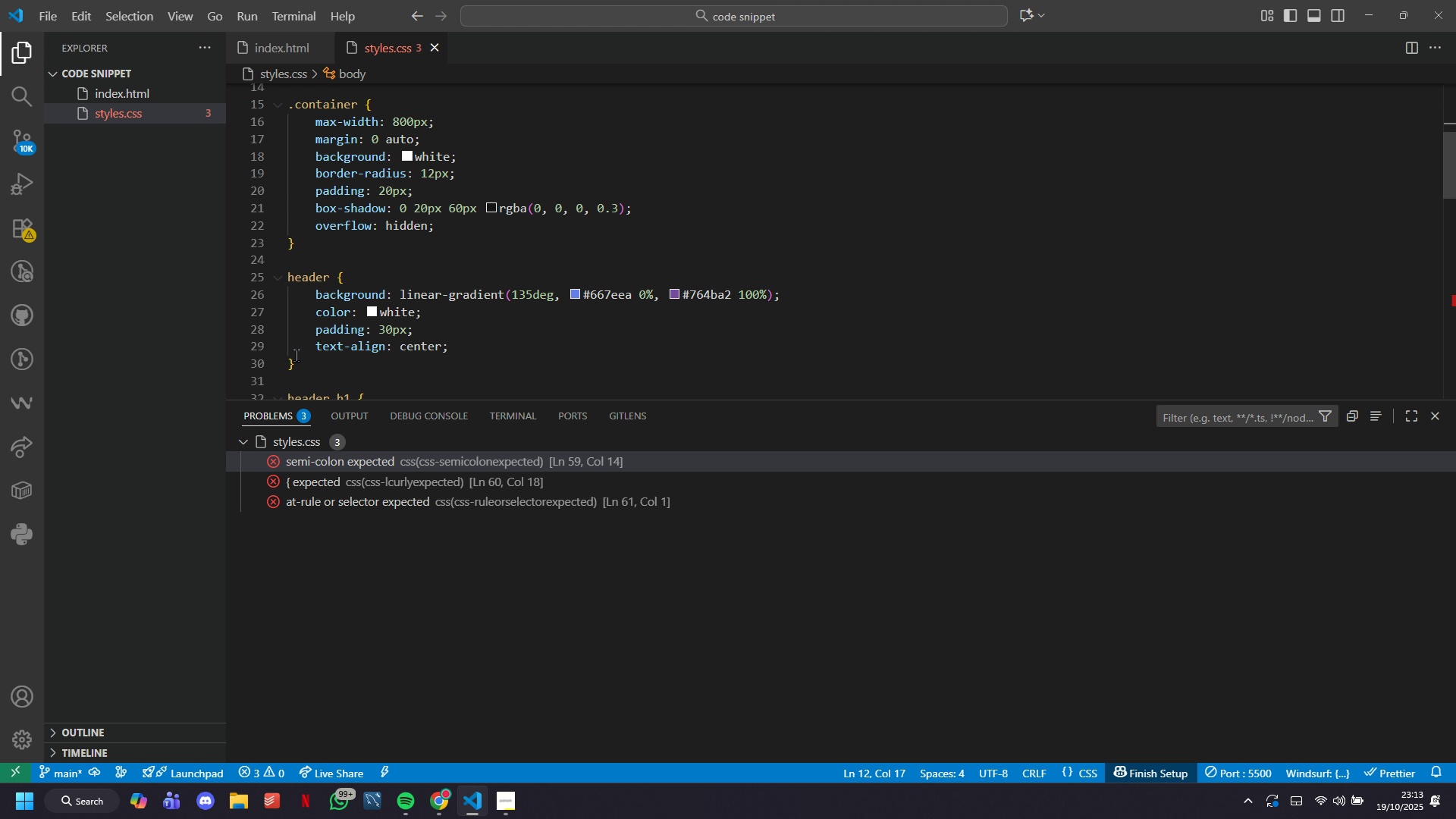 
left_click([312, 338])
 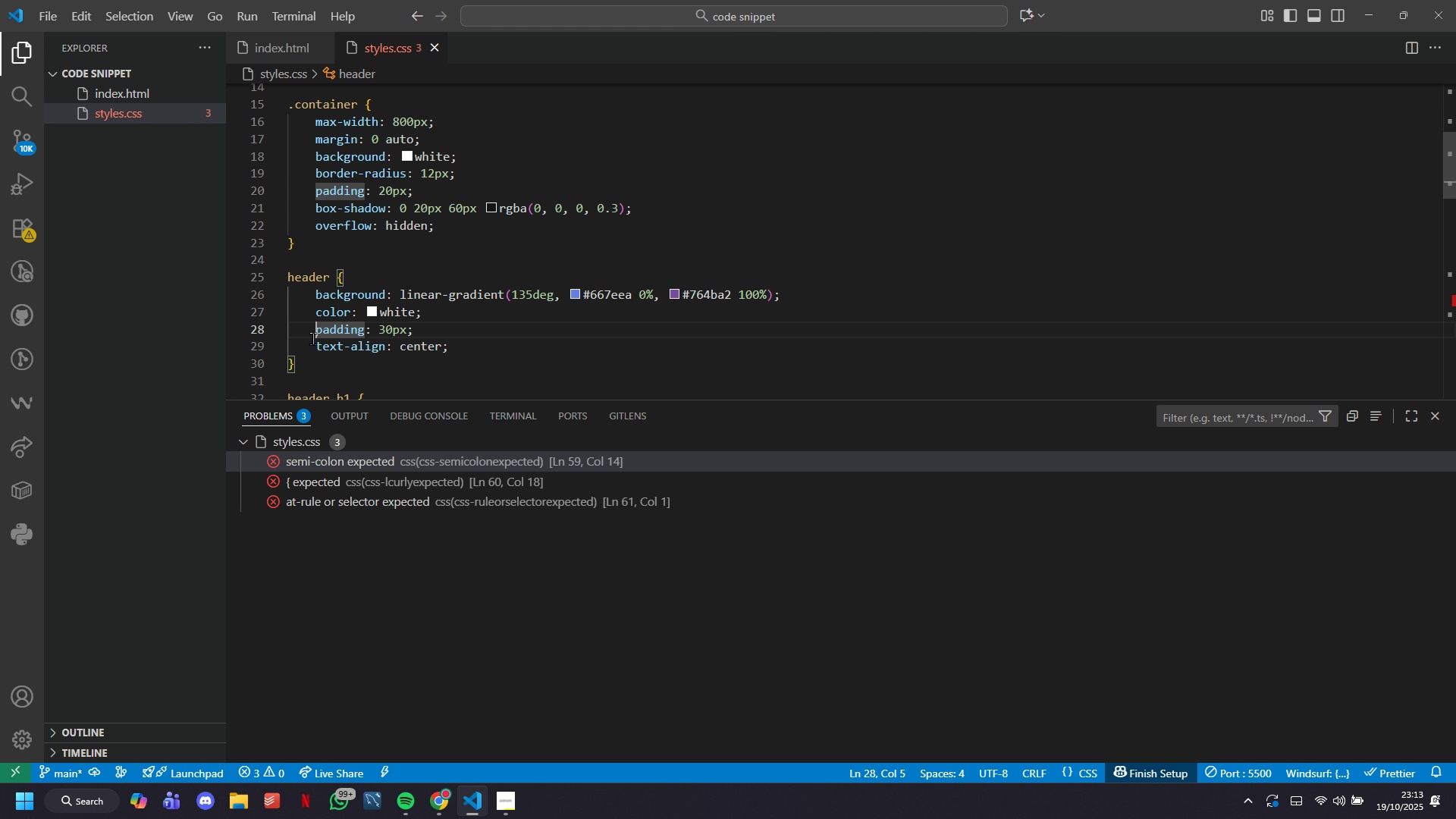 
scroll: coordinate [312, 338], scroll_direction: up, amount: 1.0
 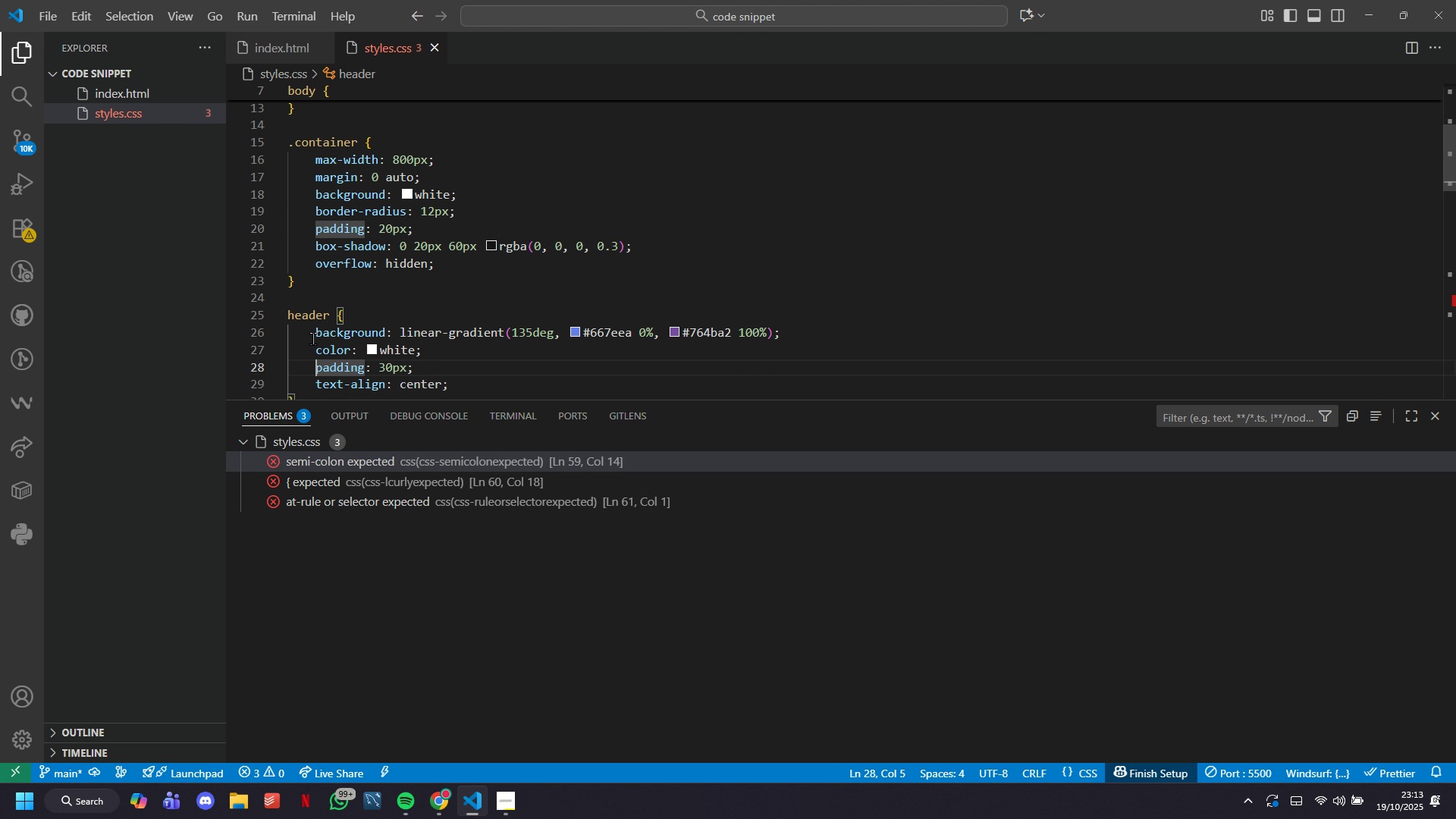 
scroll: coordinate [312, 338], scroll_direction: down, amount: 2.0
 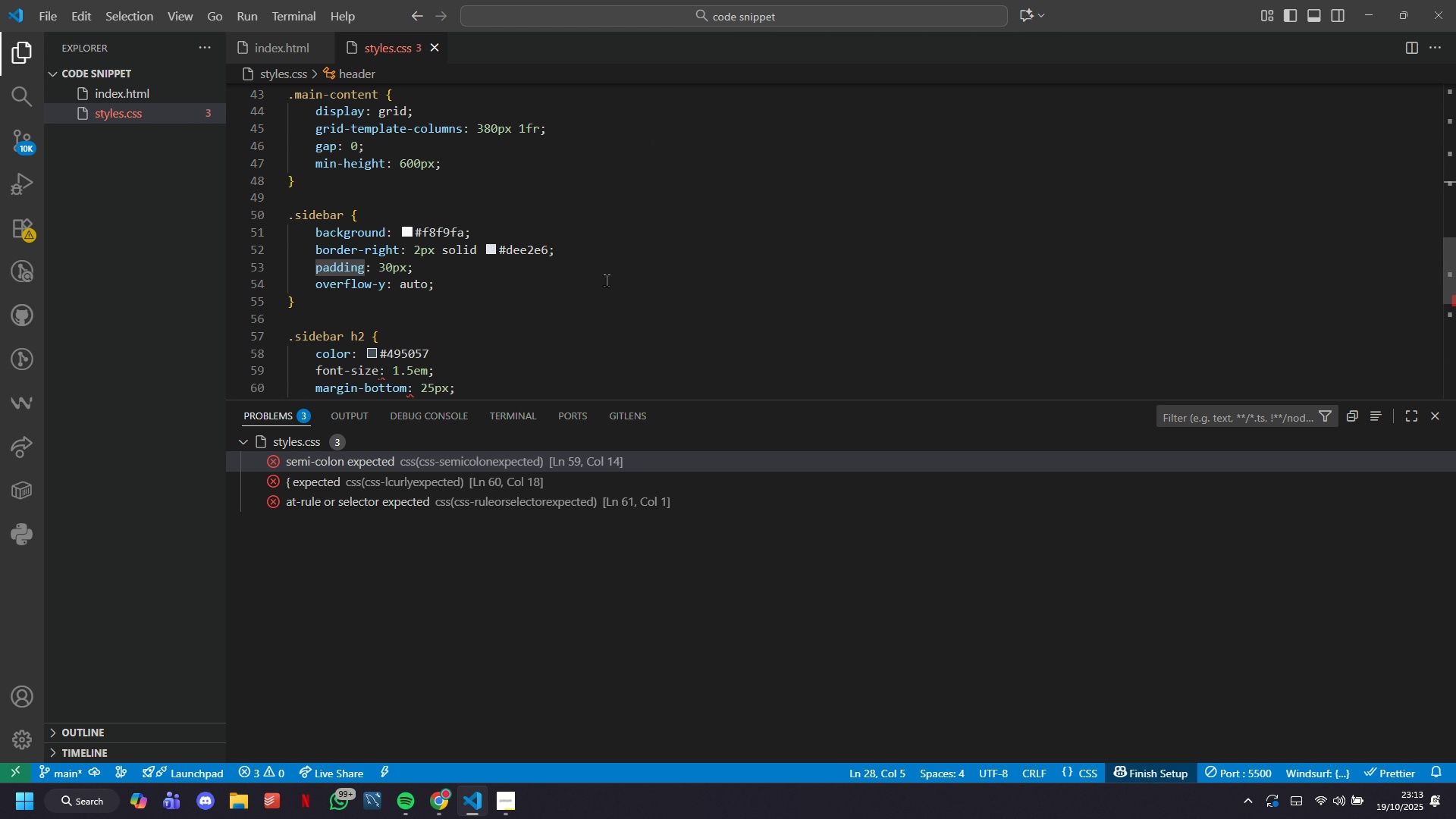 
left_click([491, 350])
 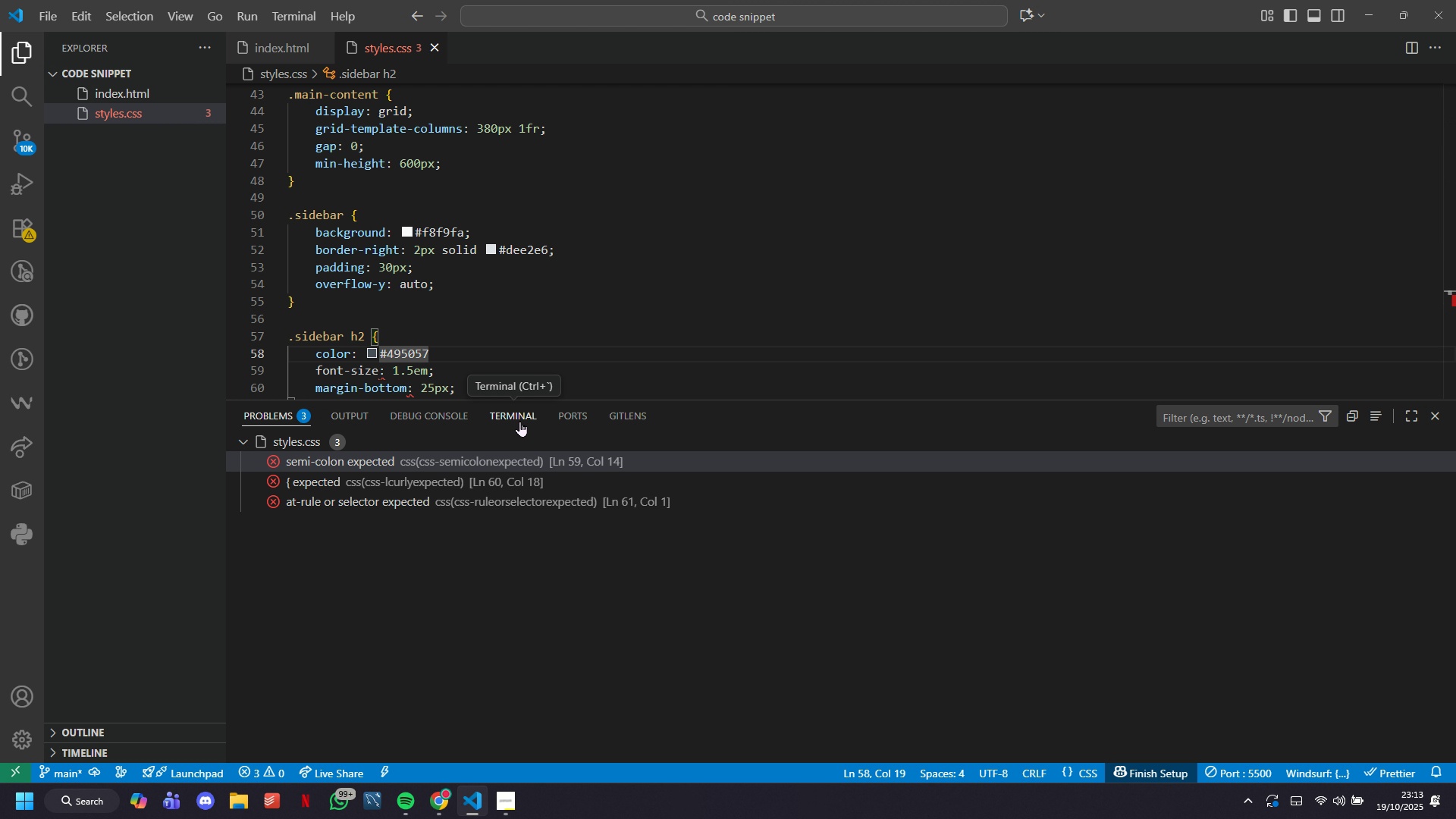 
key(Semicolon)
 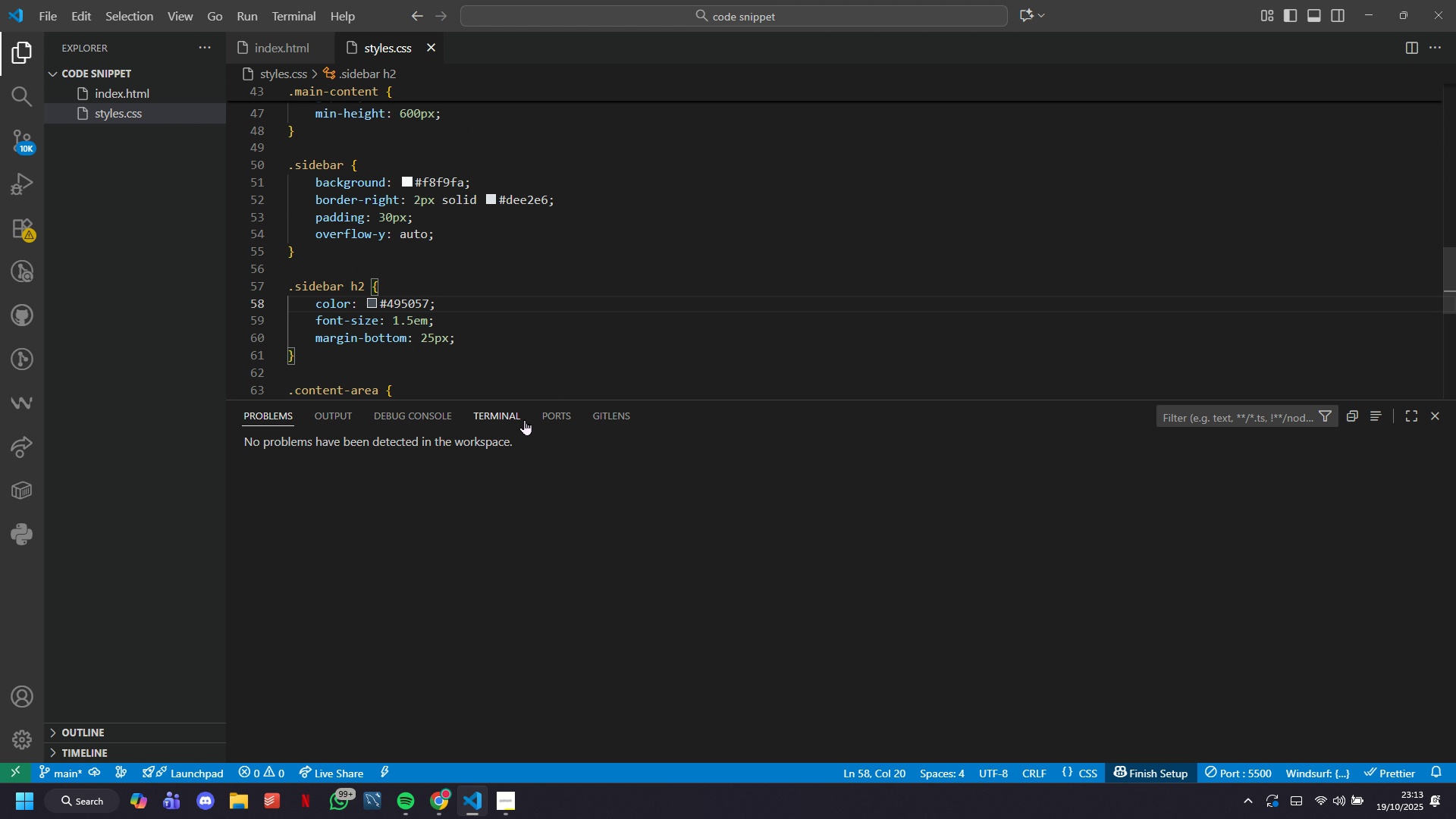 
hold_key(key=ArrowDown, duration=1.18)
 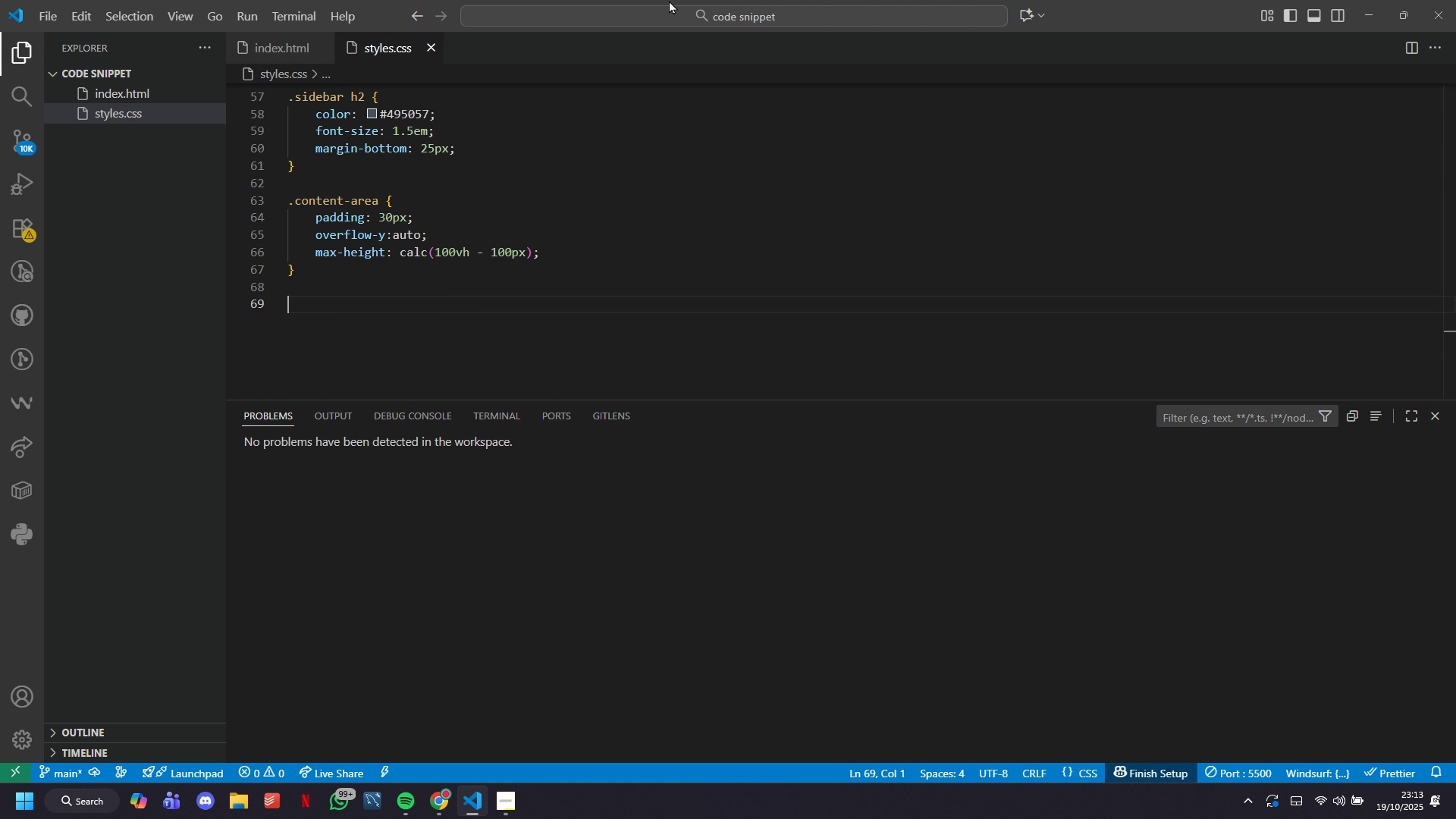 
type(.font)
 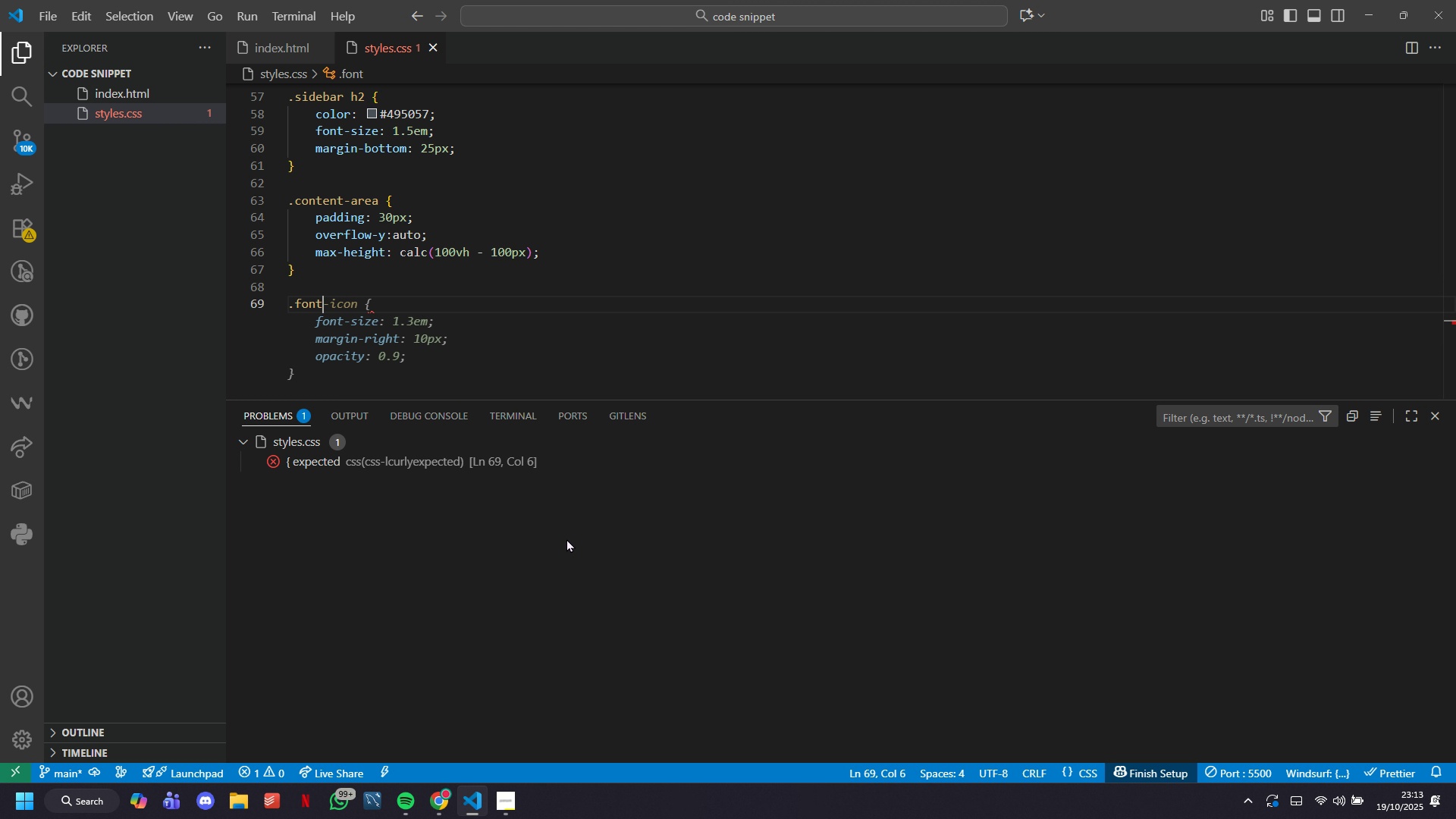 
key(Backspace)
key(Backspace)
type(rm-gro{)
 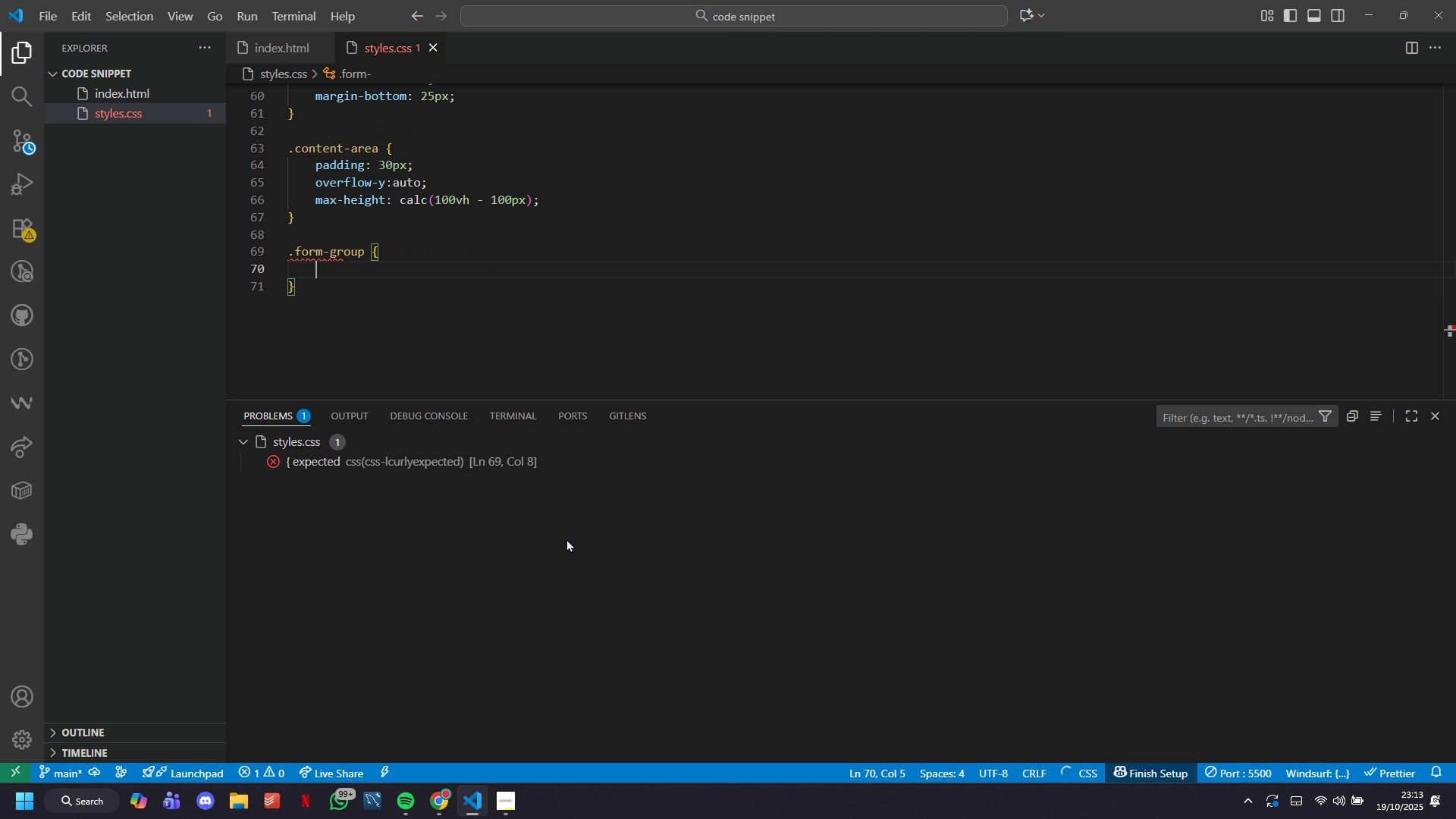 
hold_key(key=U, duration=0.83)
 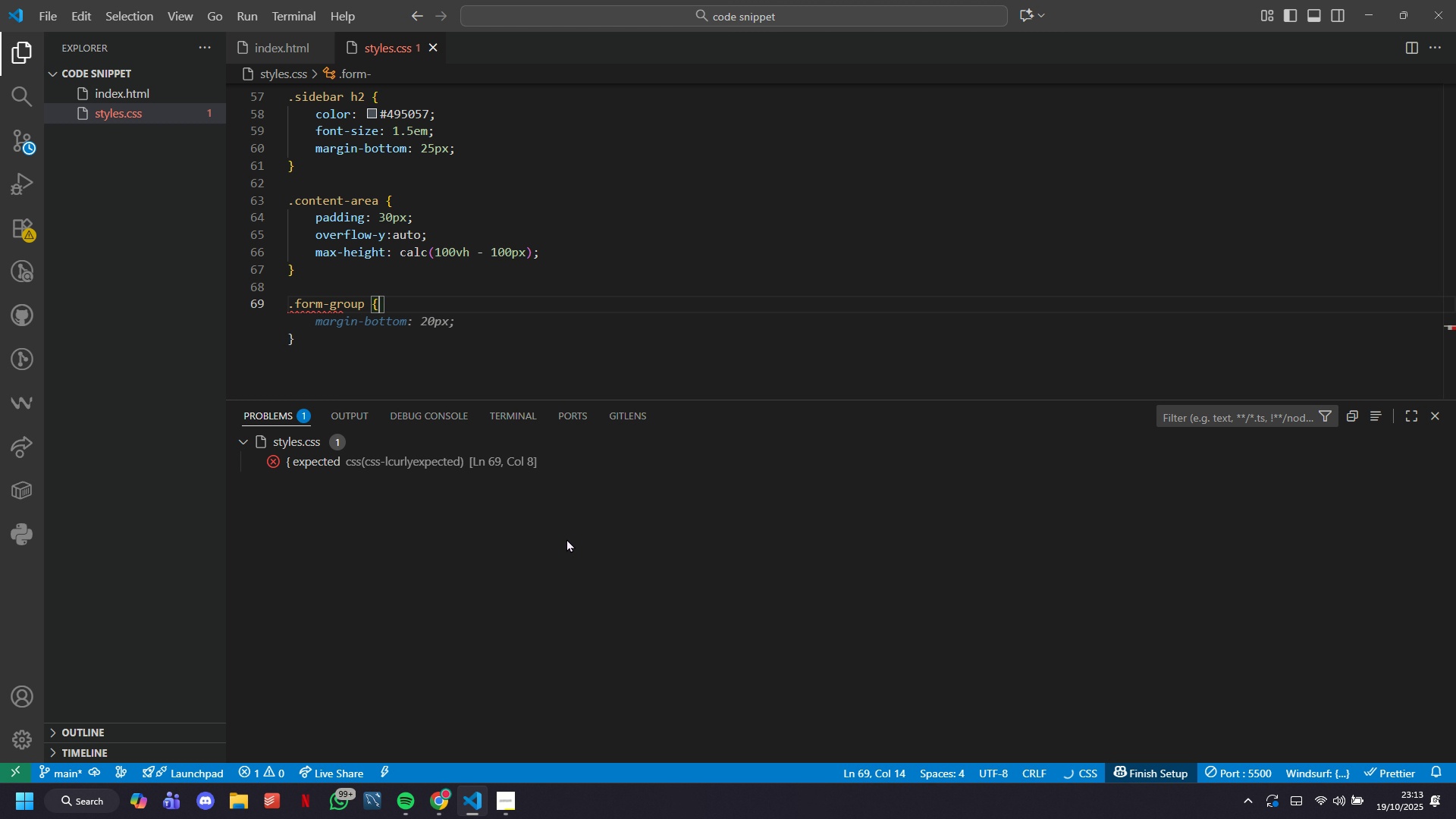 
key(Shift+Enter)
 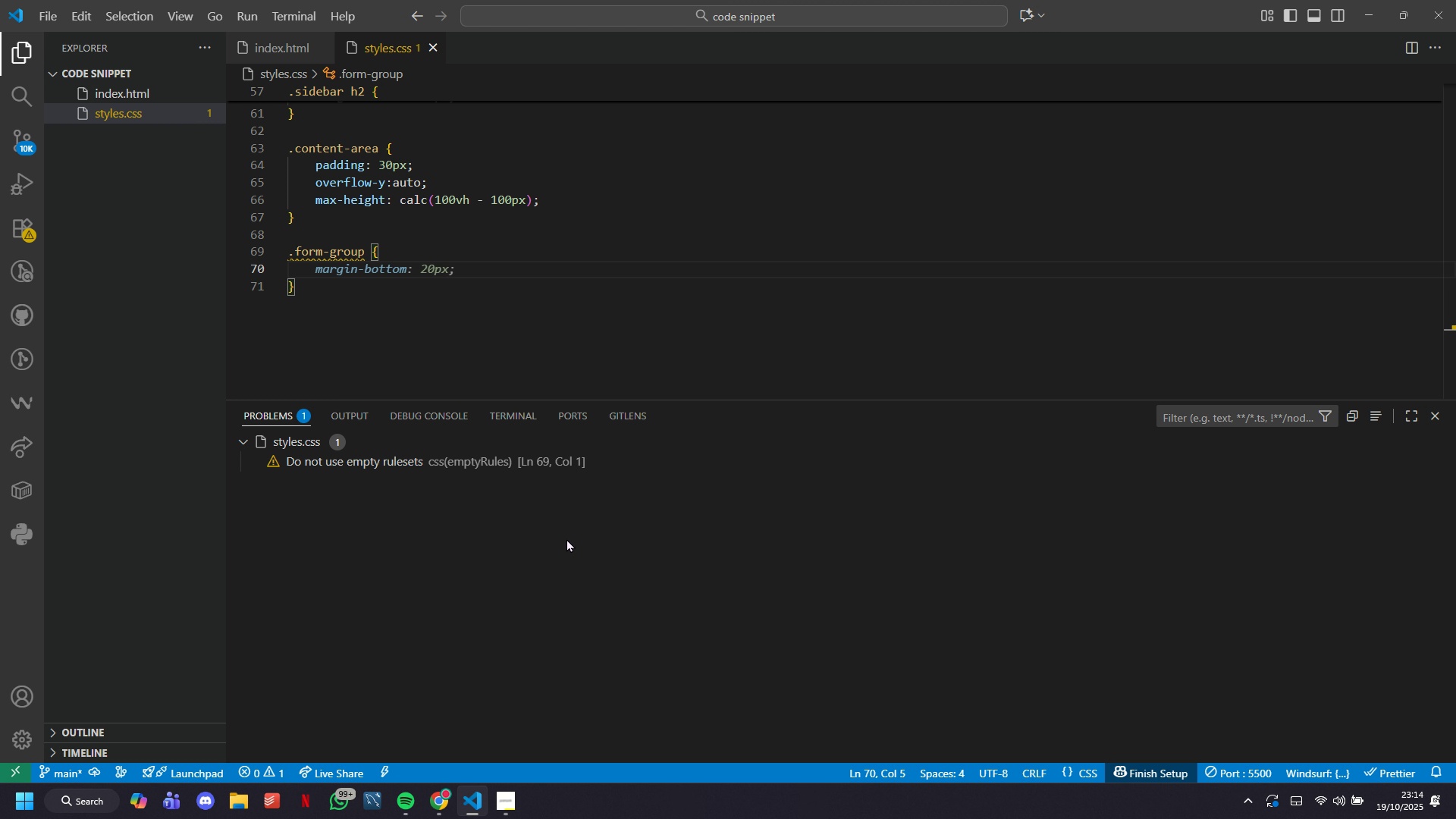 
wait(30.36)
 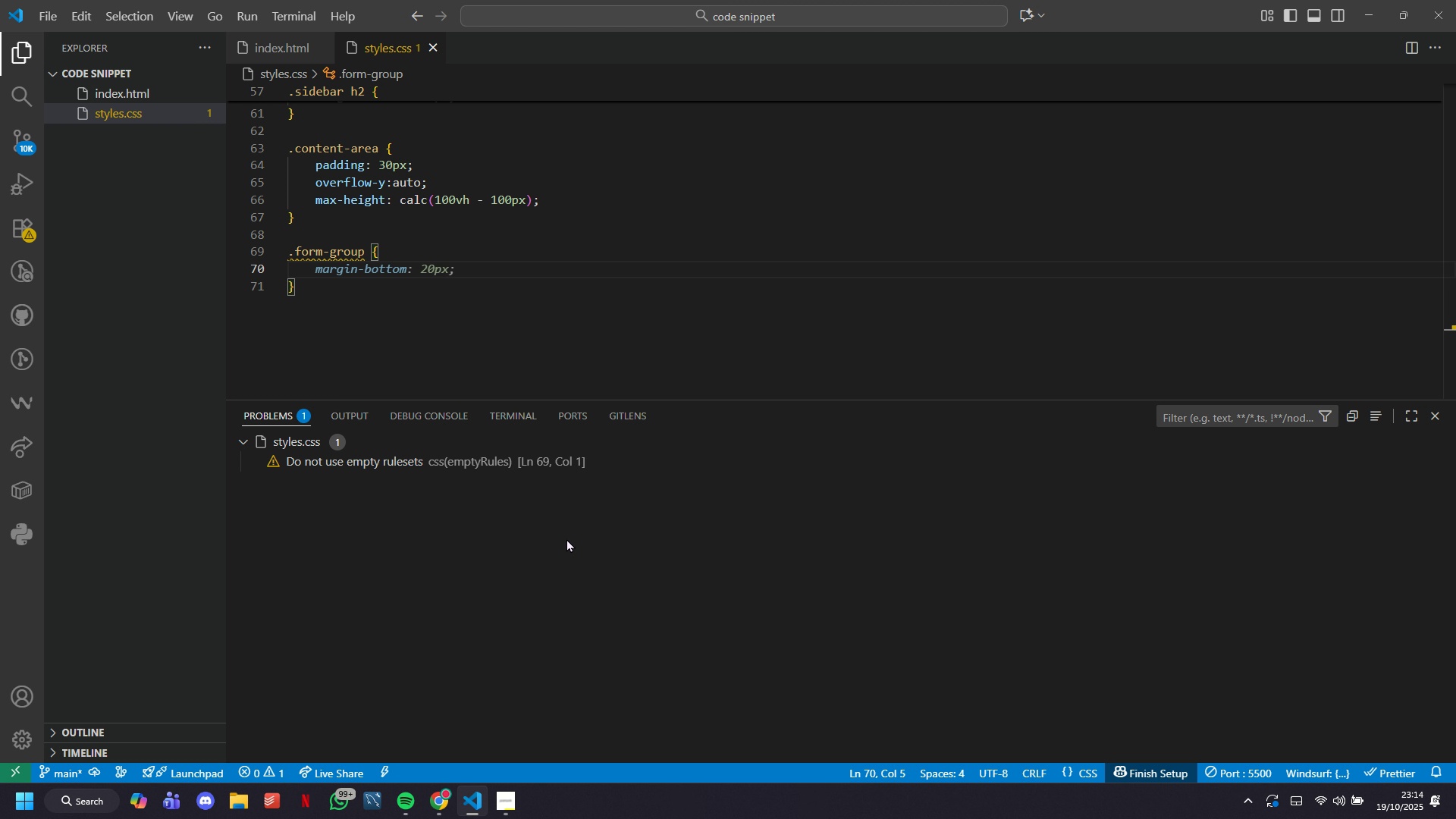 
key(Tab)
 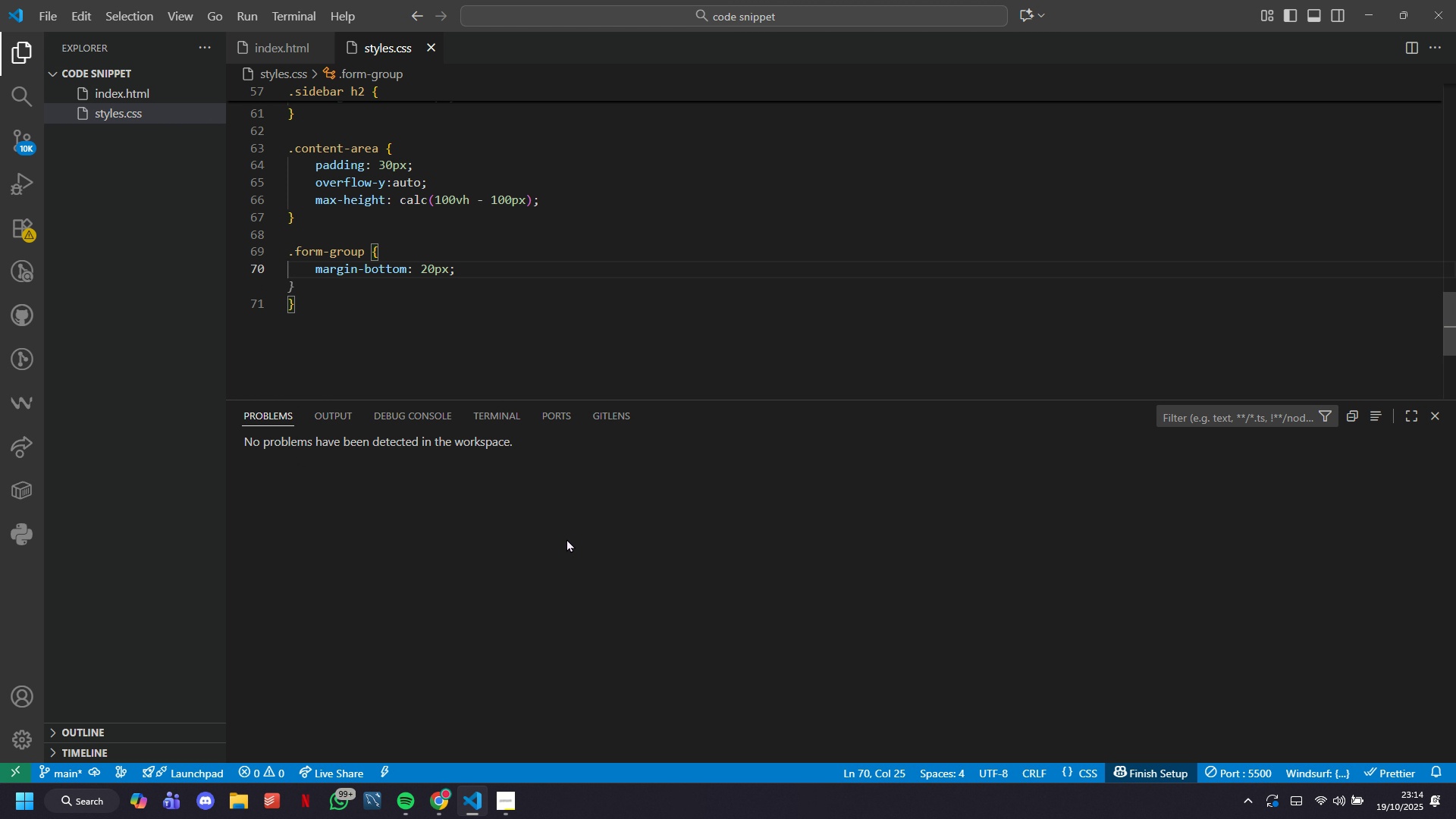 
key(ArrowDown)
 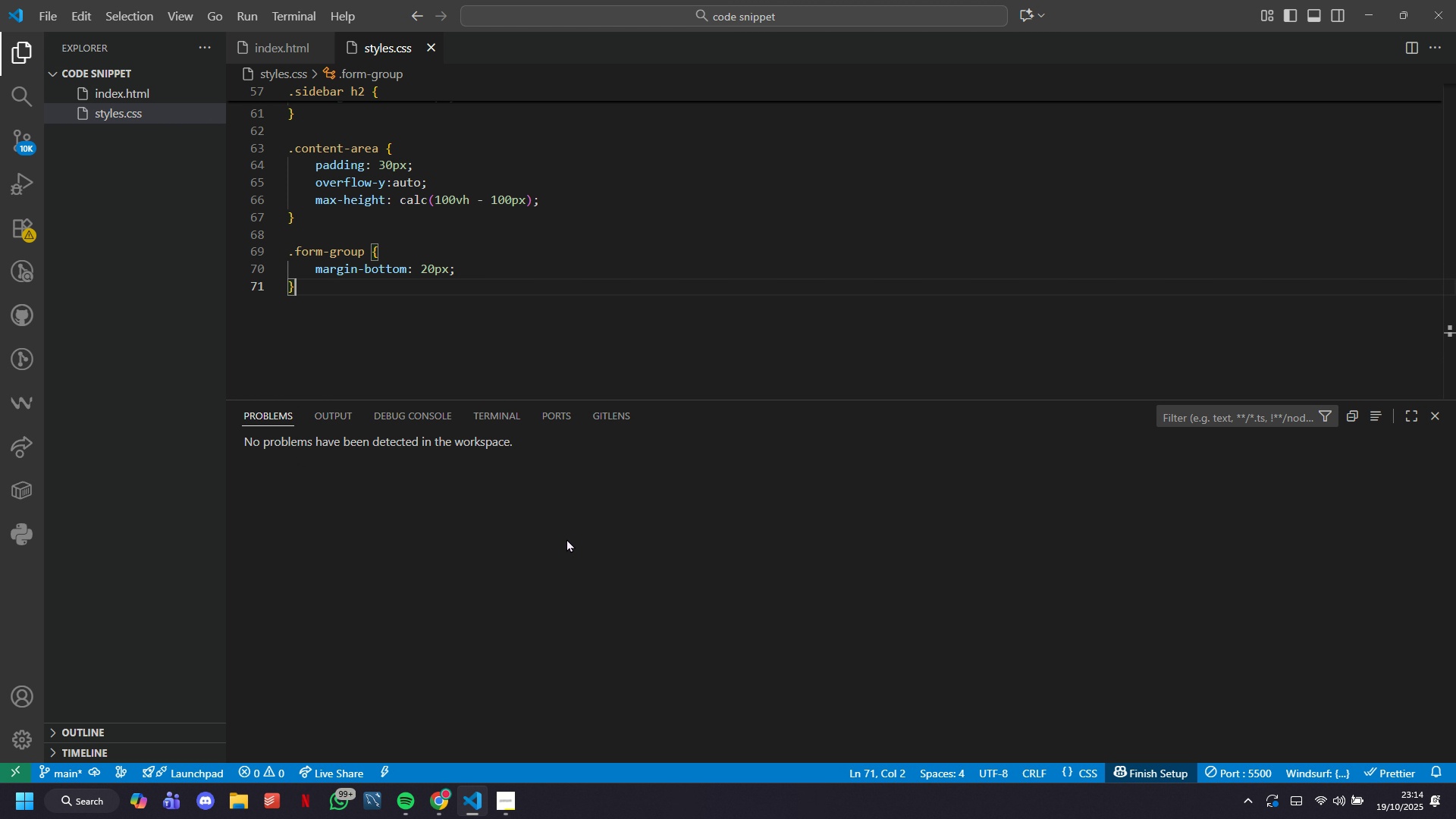 
key(Enter)
 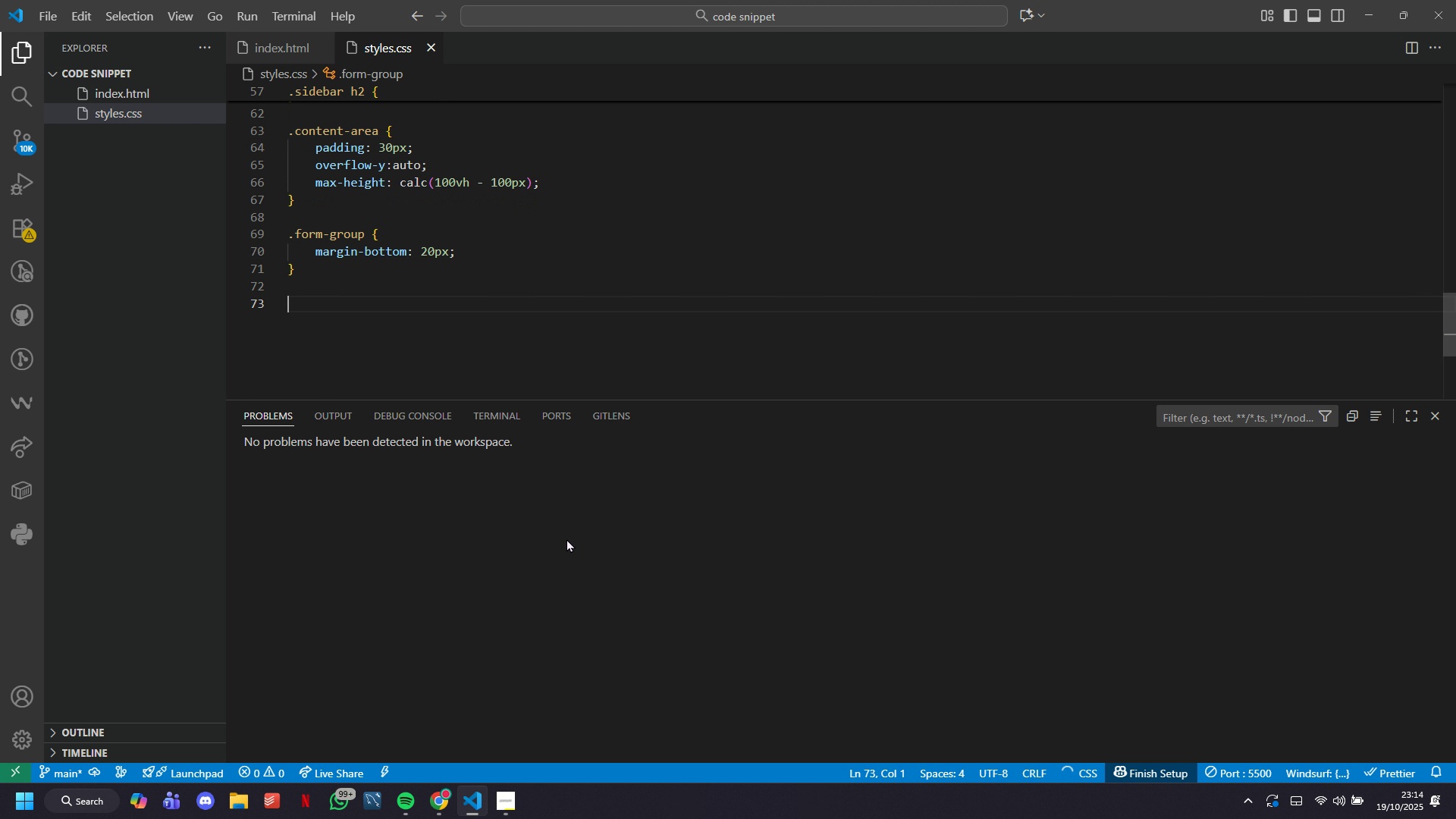 
key(Enter)
 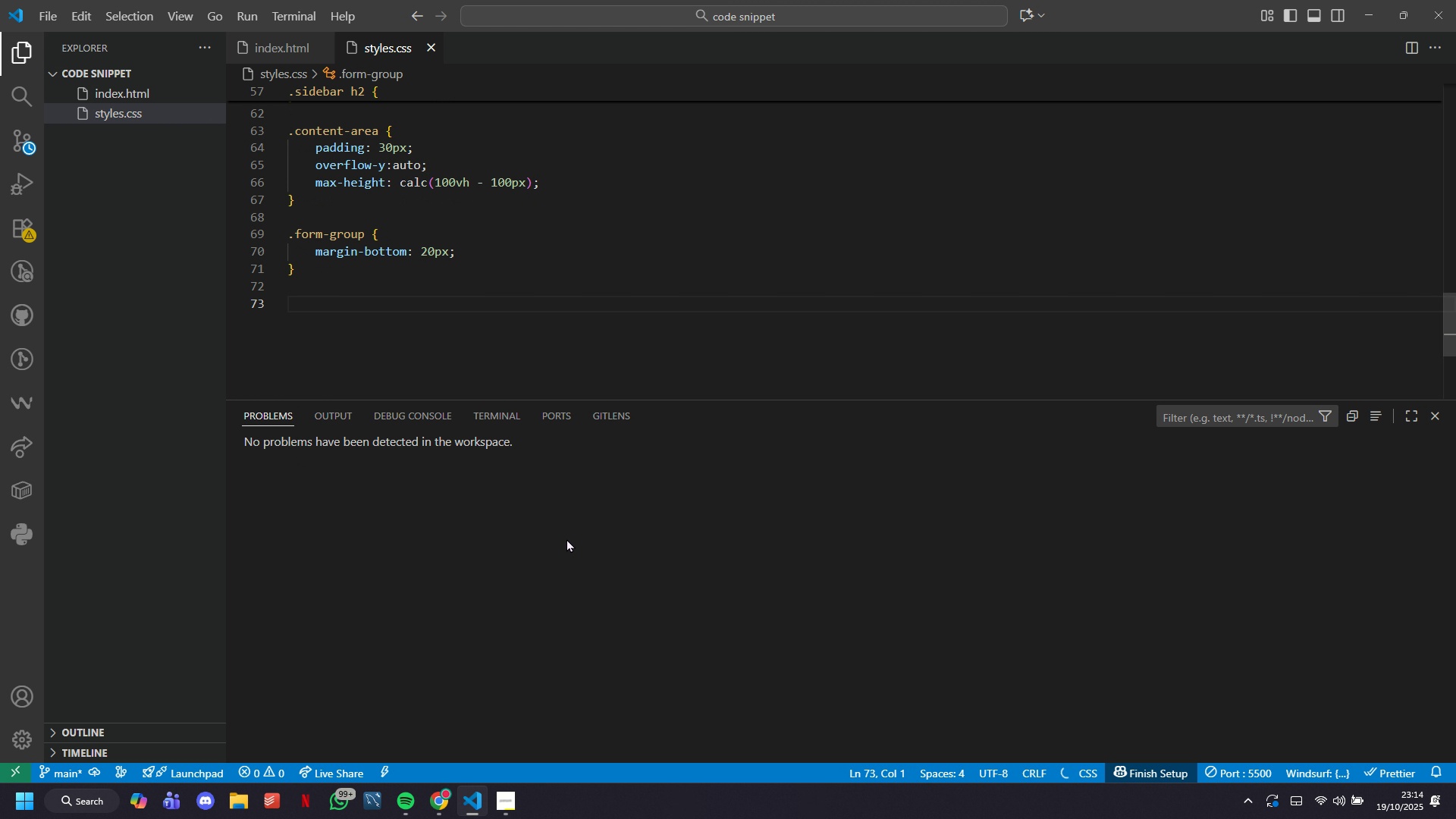 
type(lb)
key(Backspace)
type(abel{)
 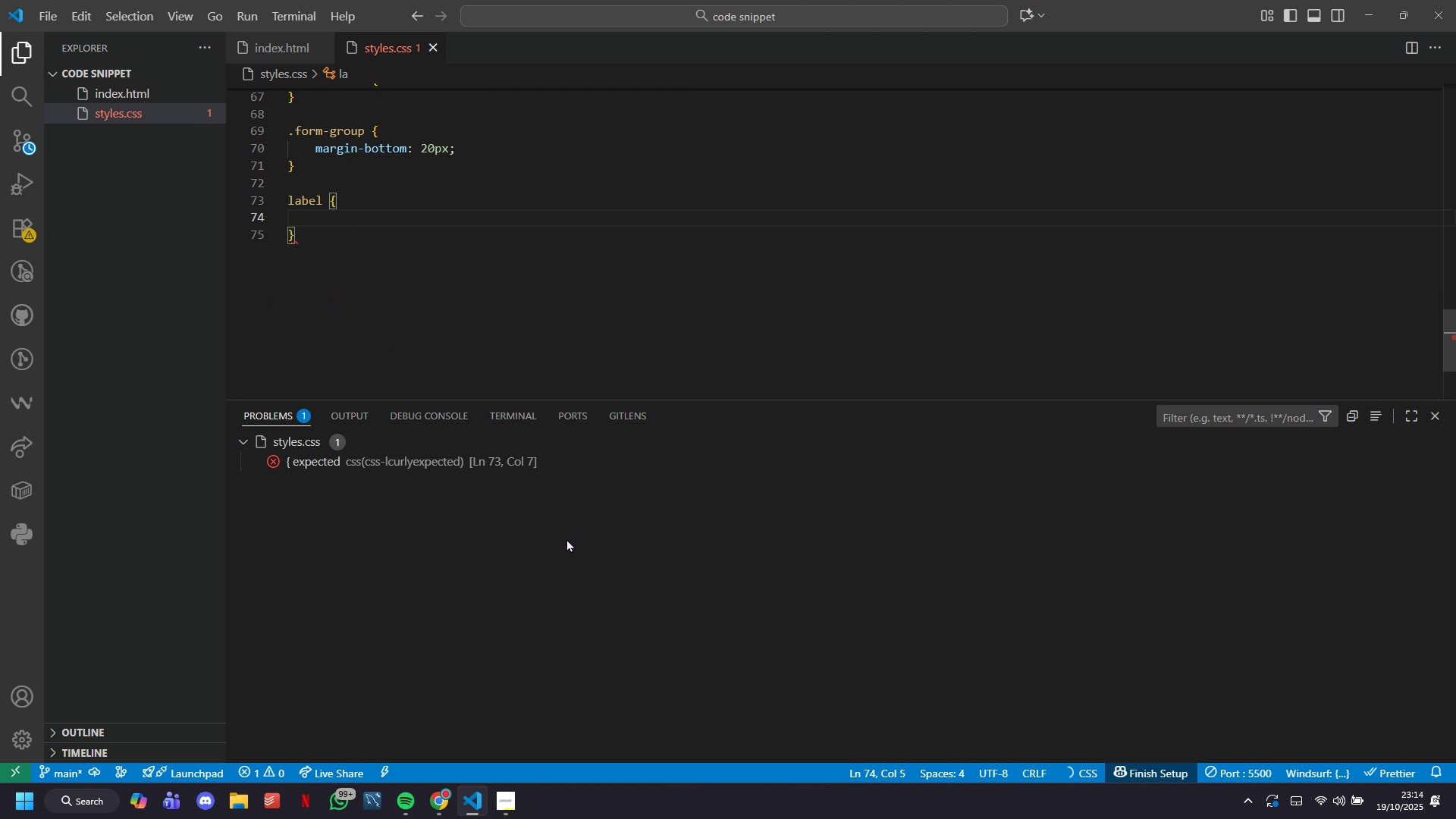 
hold_key(key=Space, duration=0.3)
 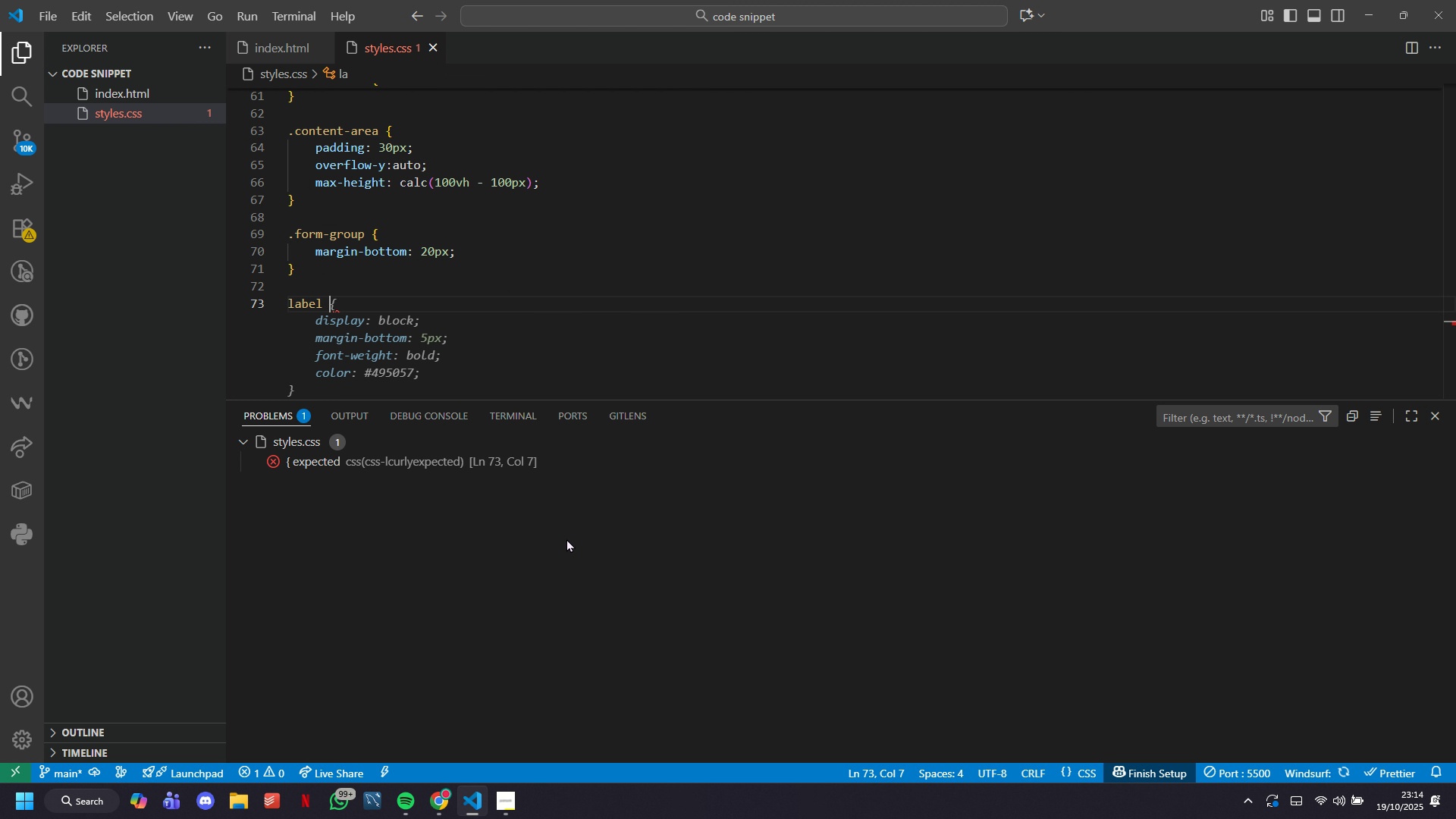 
key(Shift+Enter)
 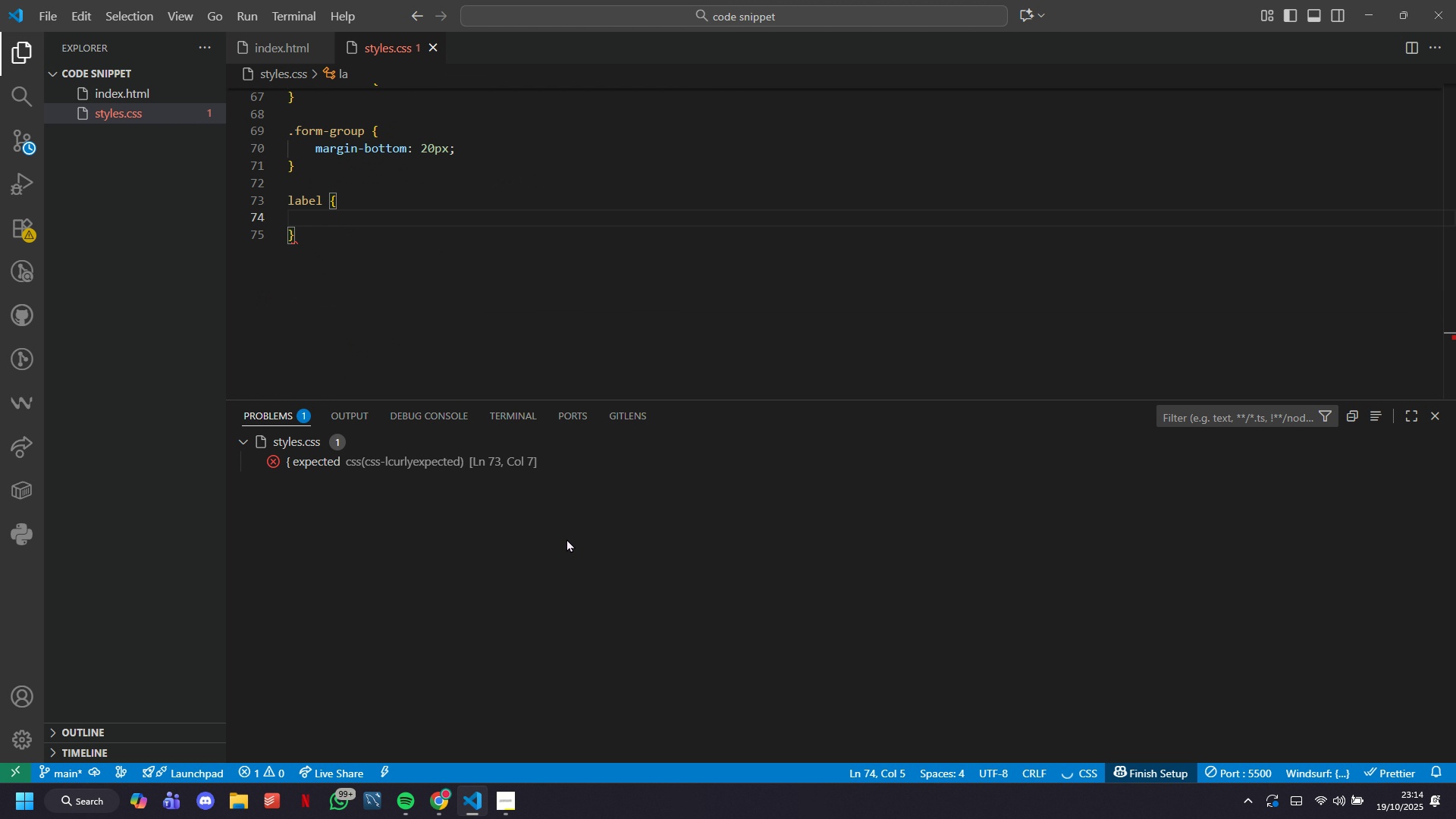 
type(disay: bckl)
key(Backspace)
type(;)
 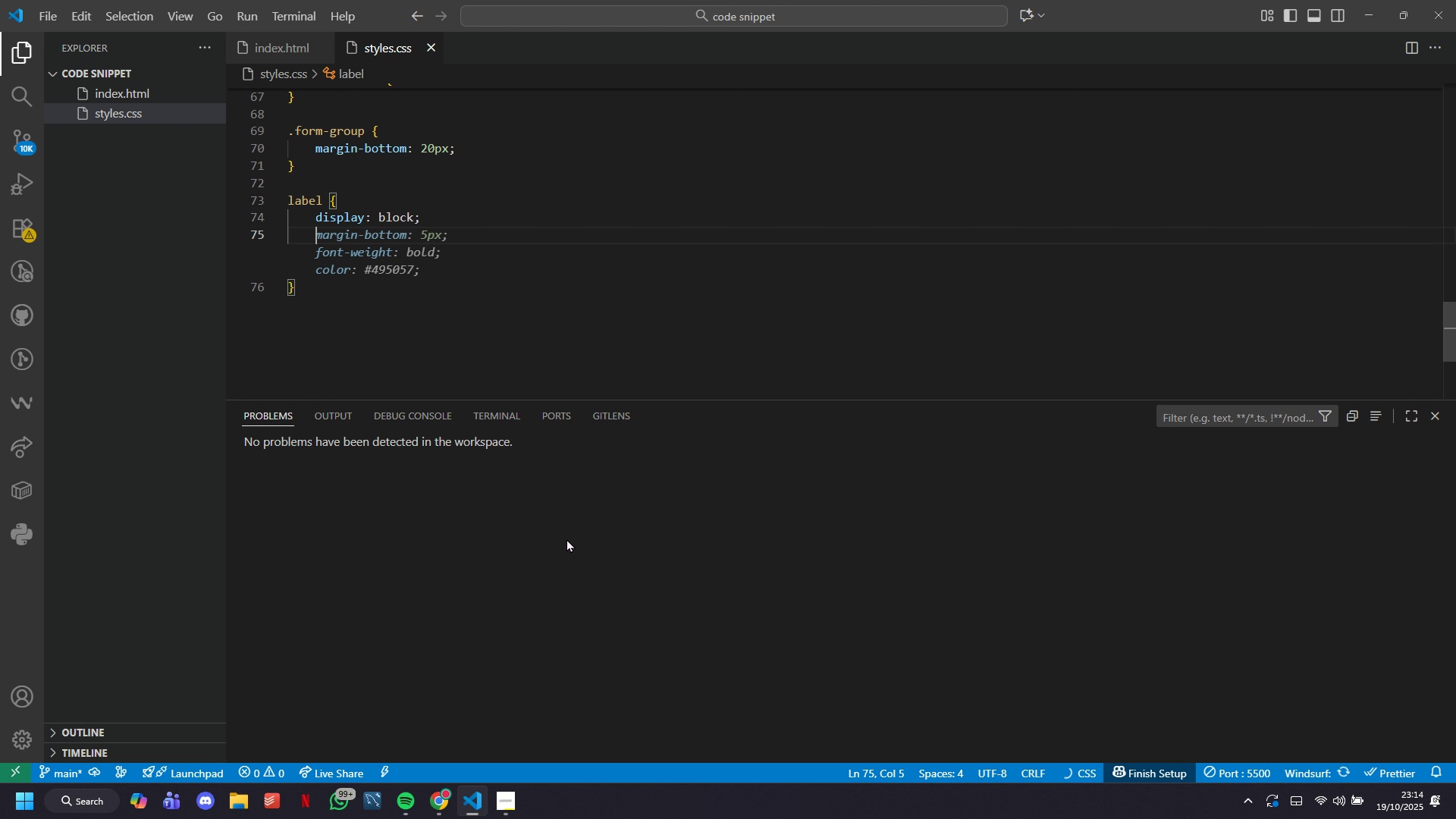 
hold_key(key=P, duration=15.82)
 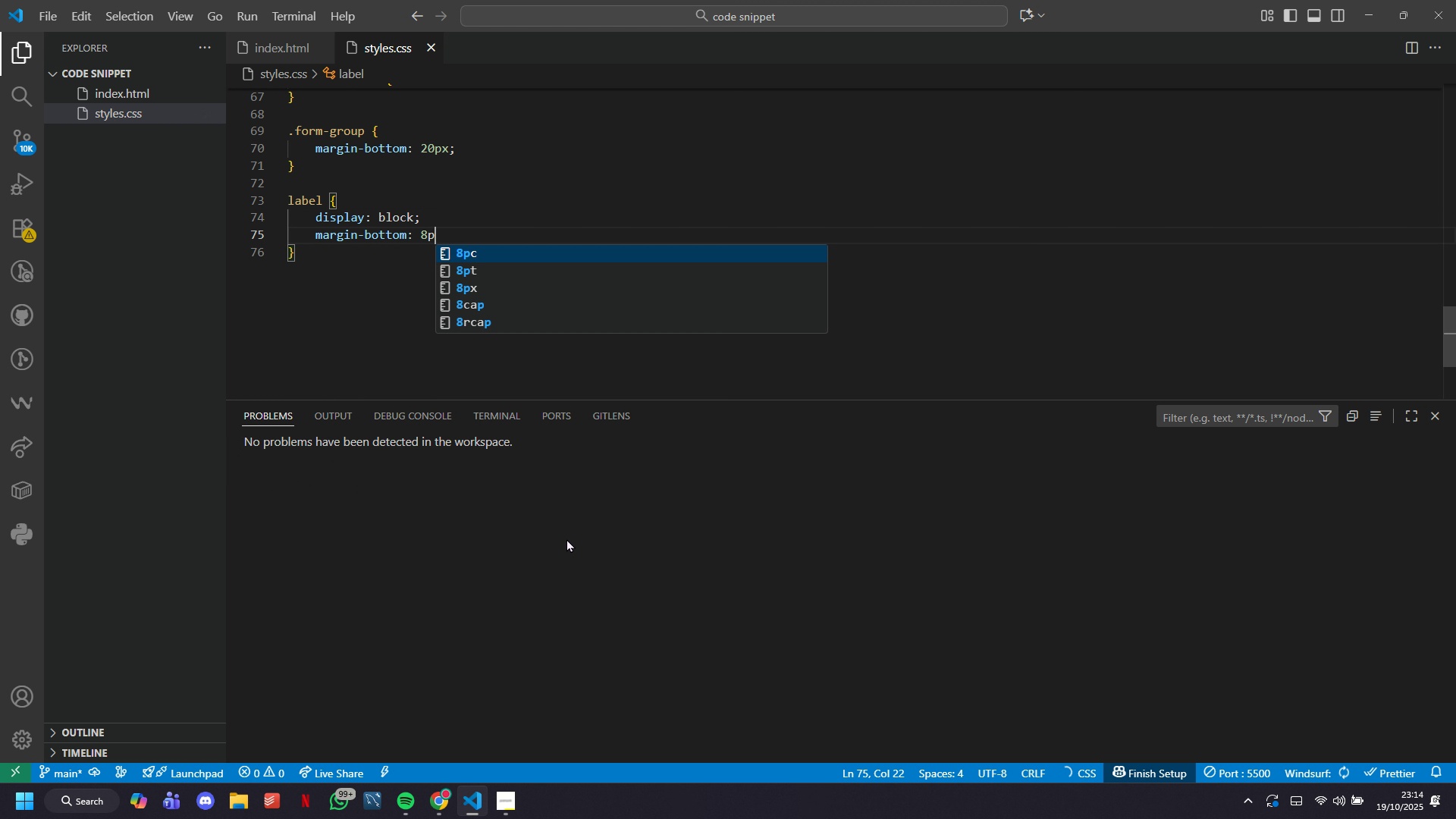 
key(Enter)
 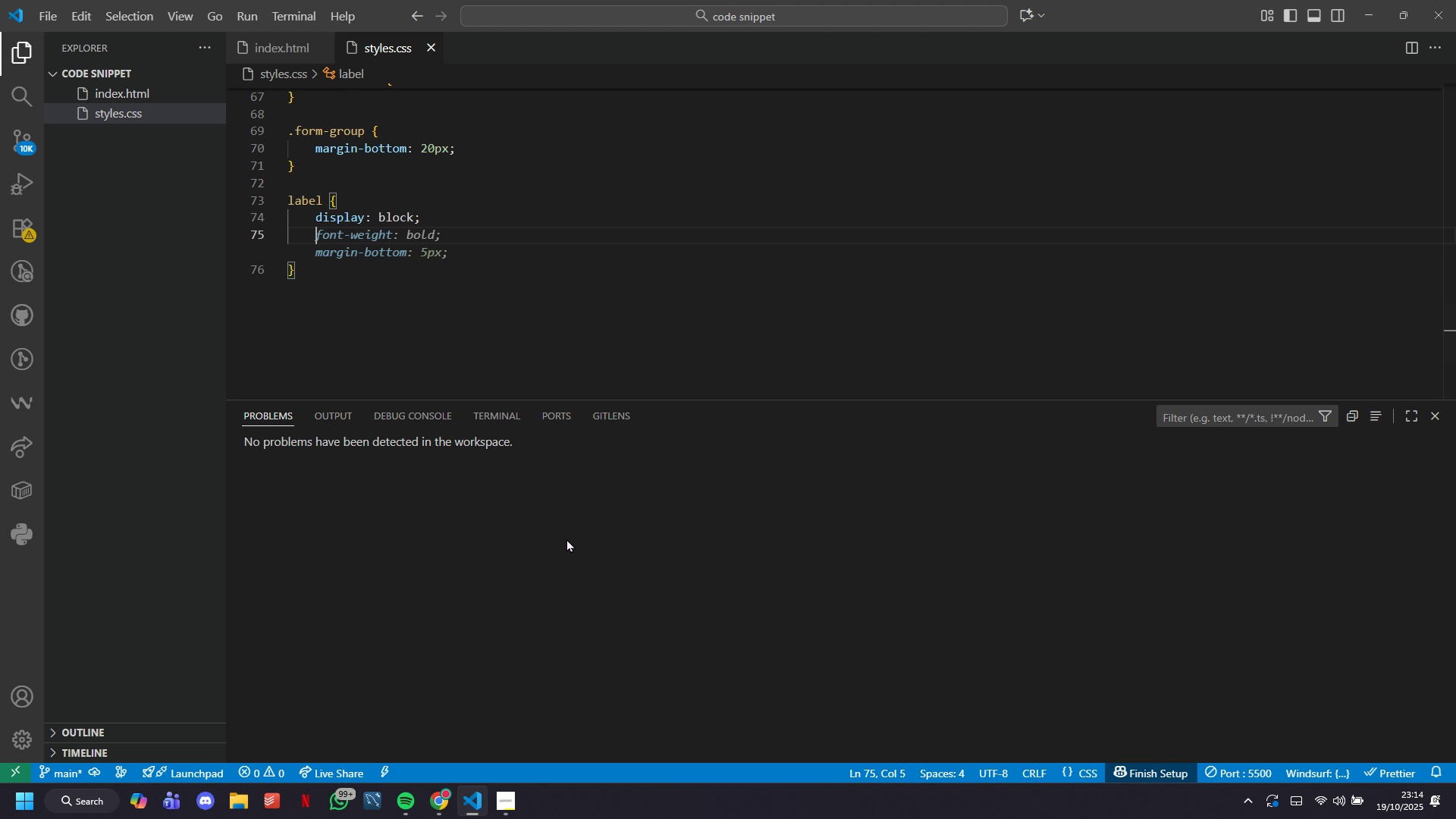 
type(marin-bomo: 8x;)
 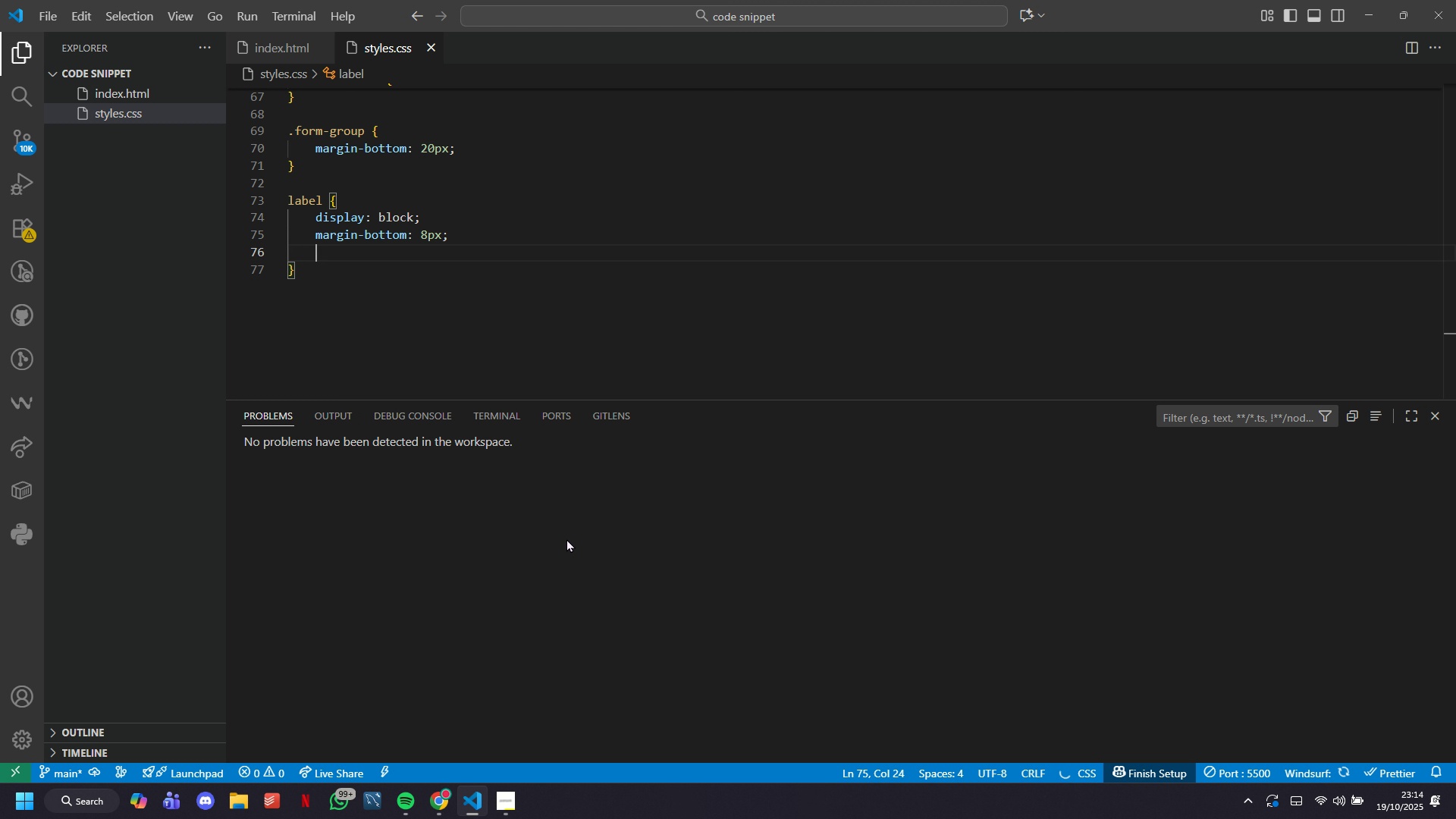 
hold_key(key=G, duration=11.52)